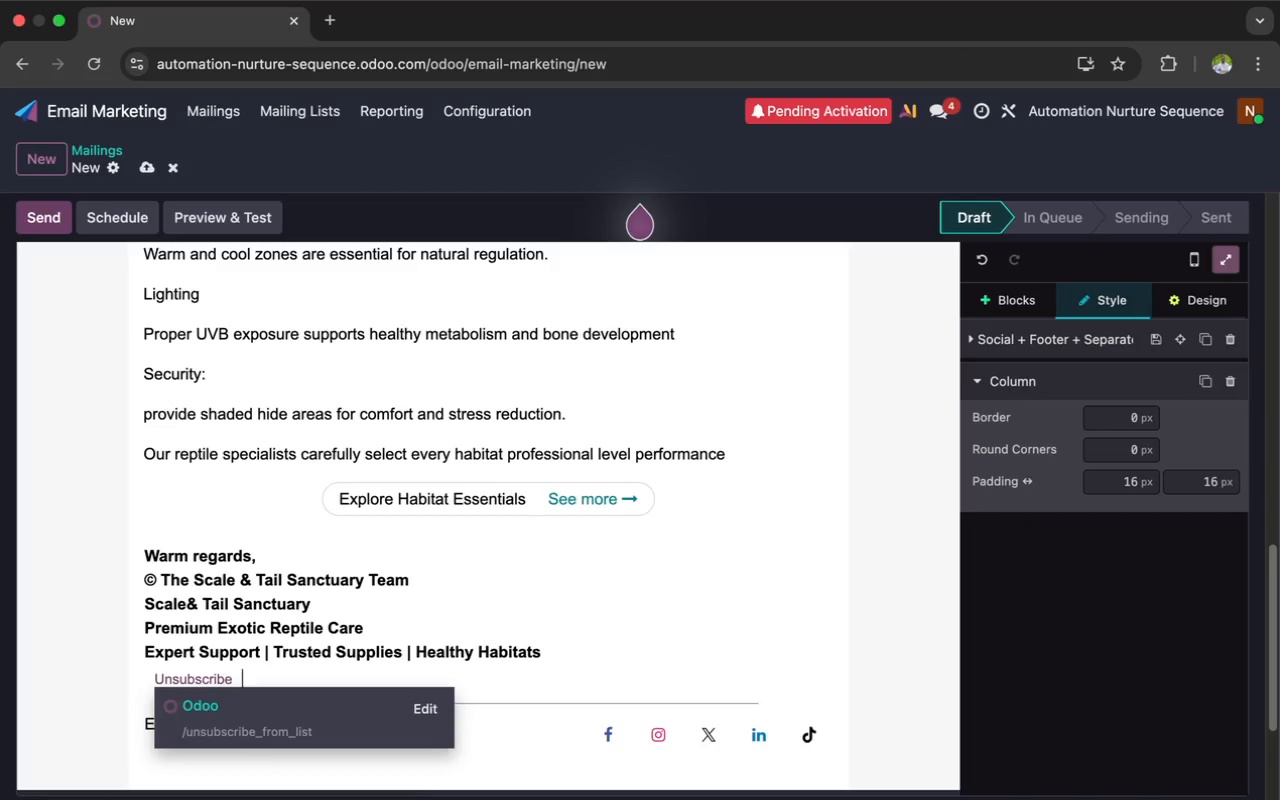 
wait(17.85)
 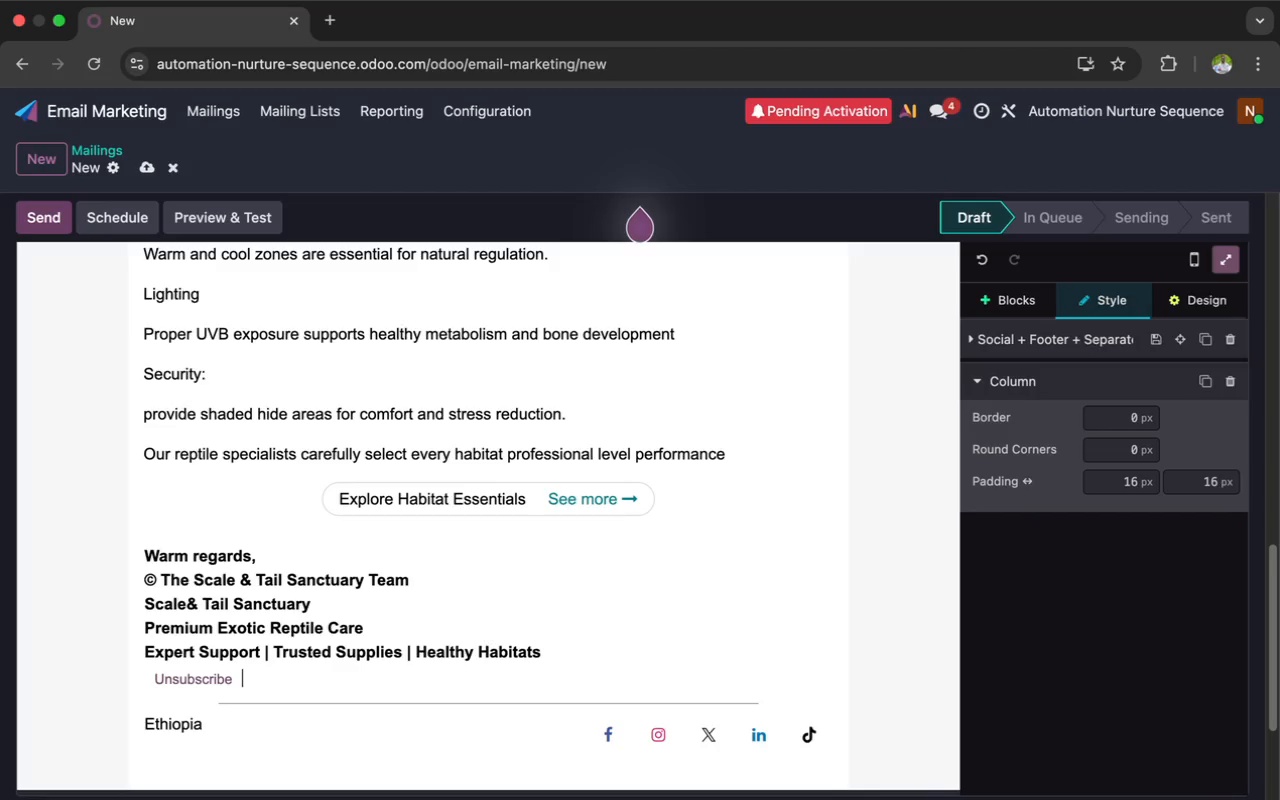 
type(| conta)
 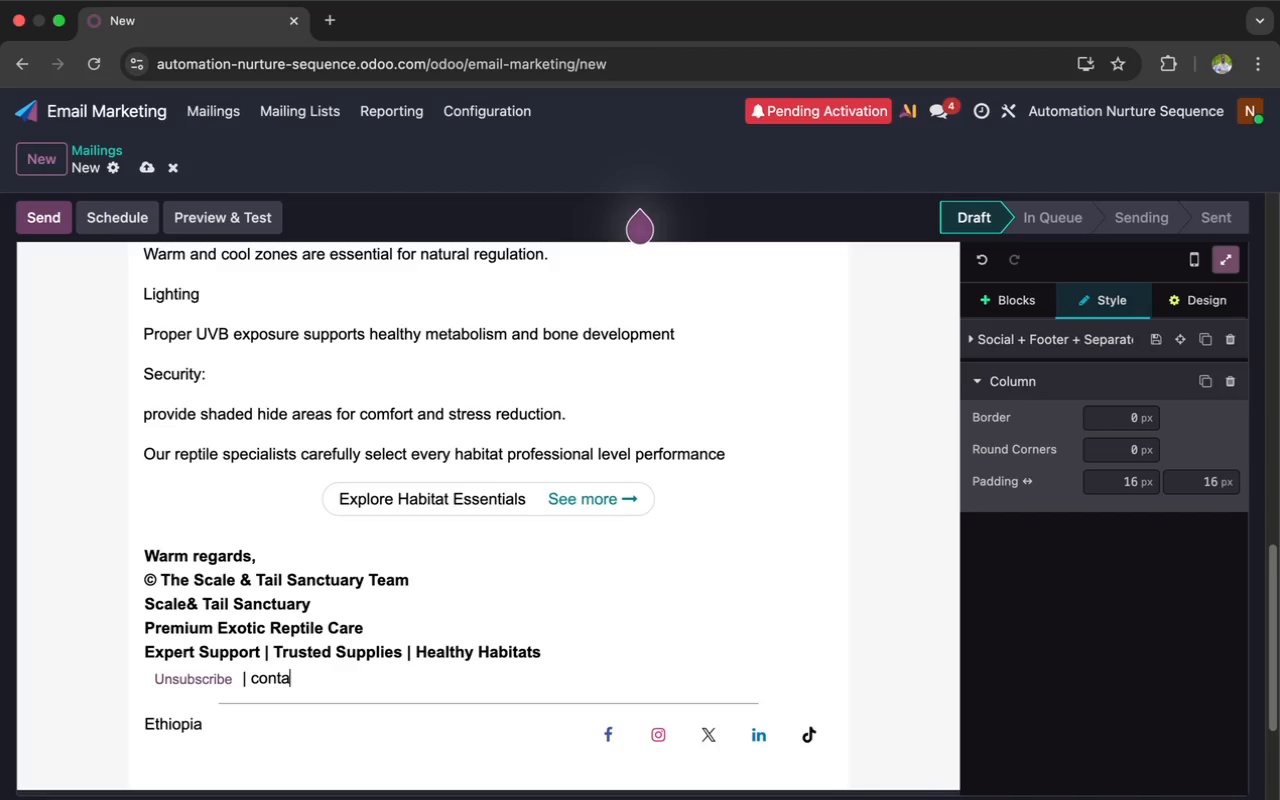 
wait(5.1)
 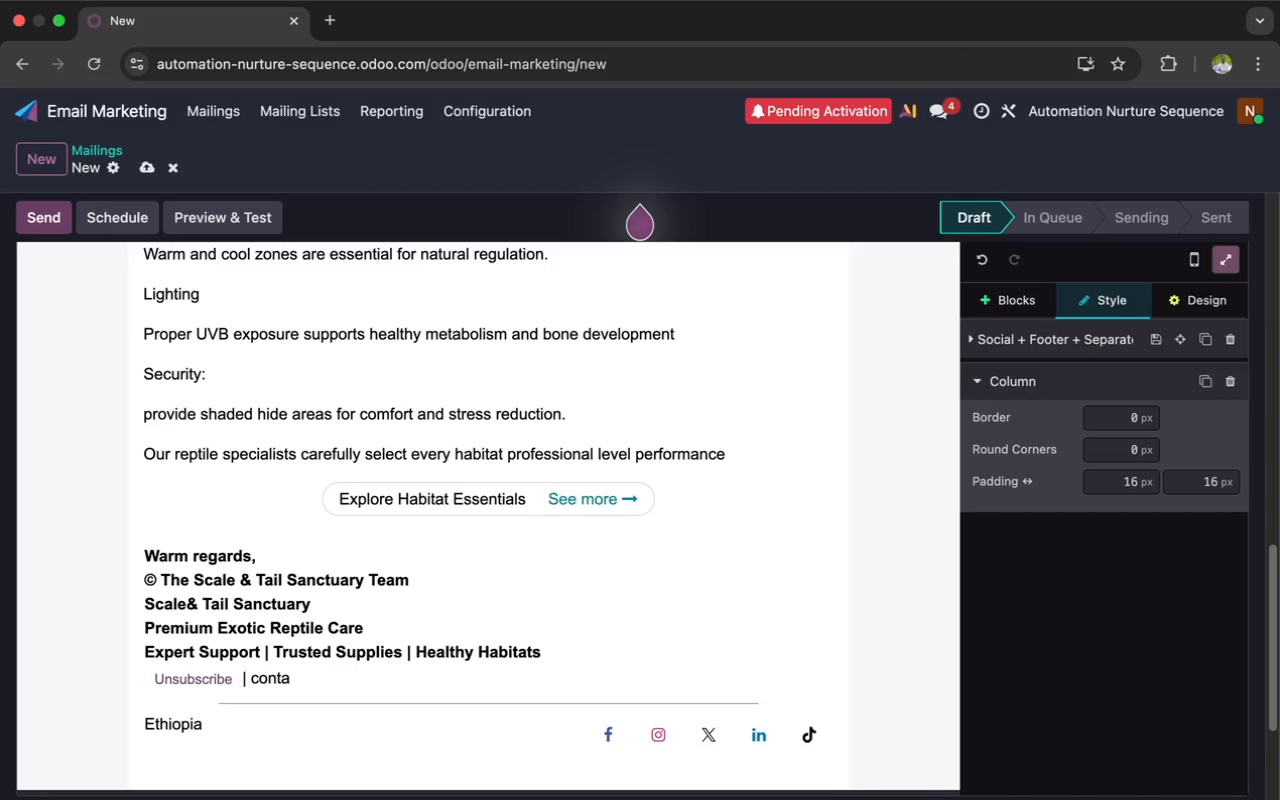 
type(ct)
 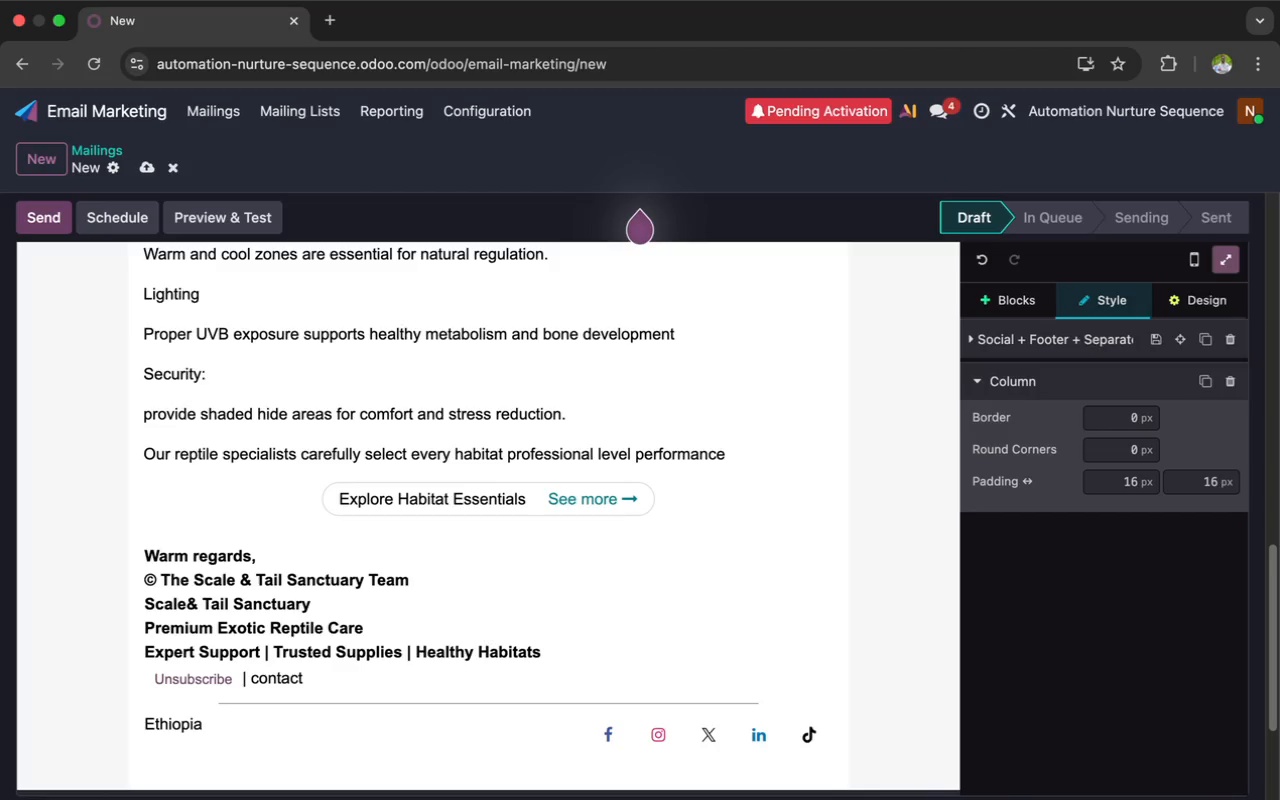 
wait(5.14)
 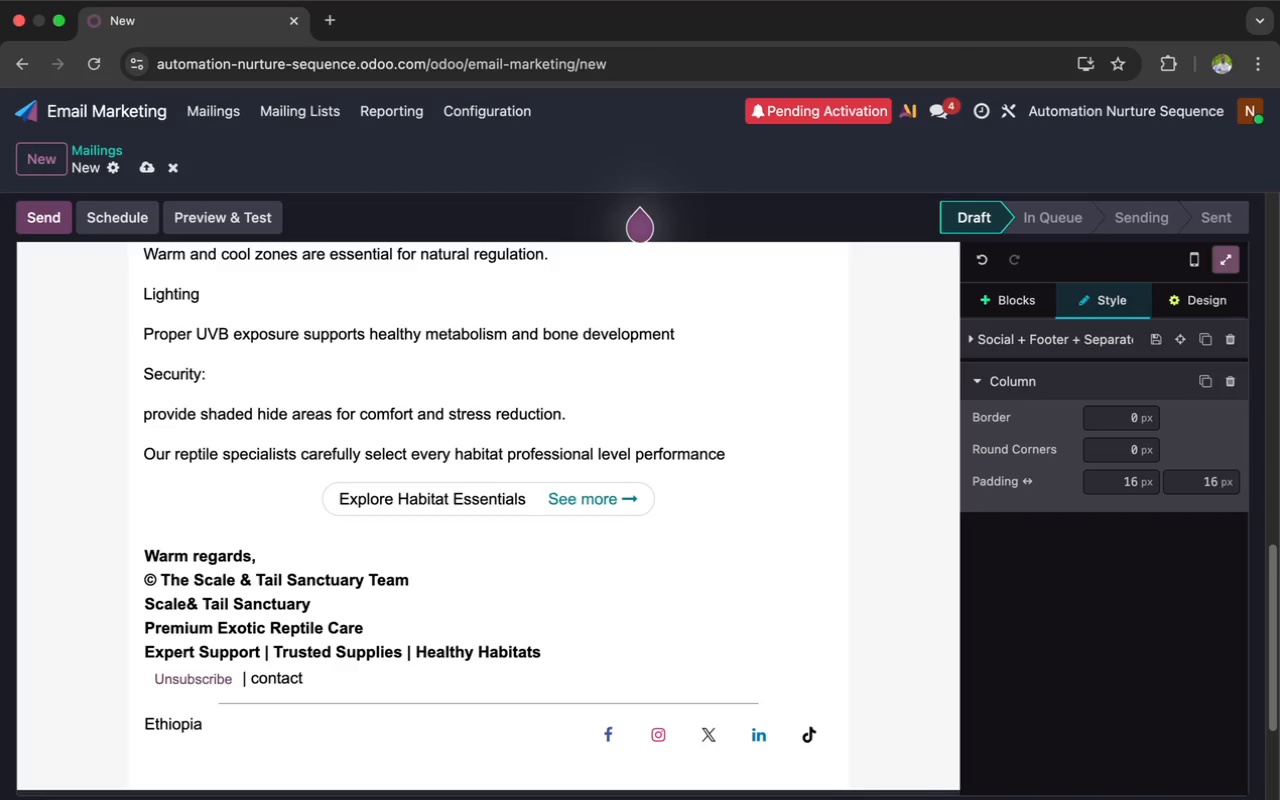 
key(ArrowLeft)
 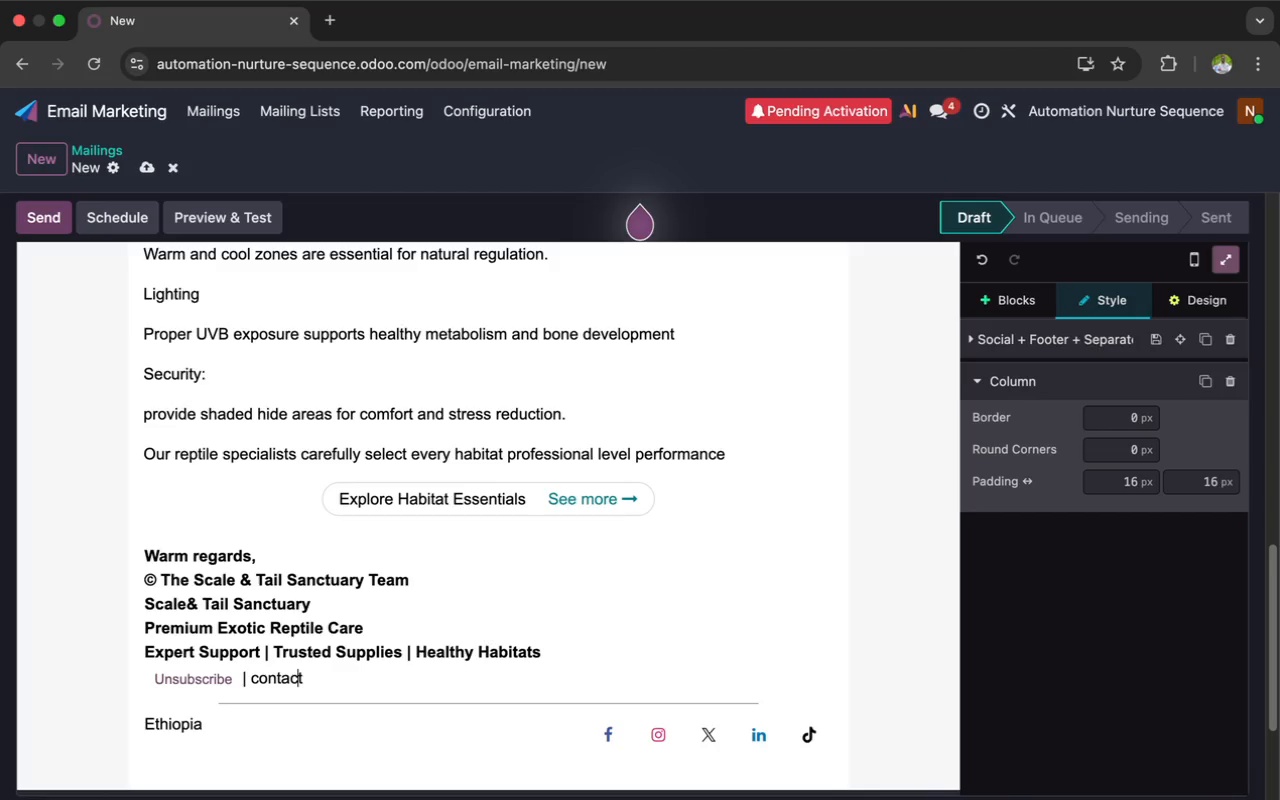 
key(ArrowLeft)
 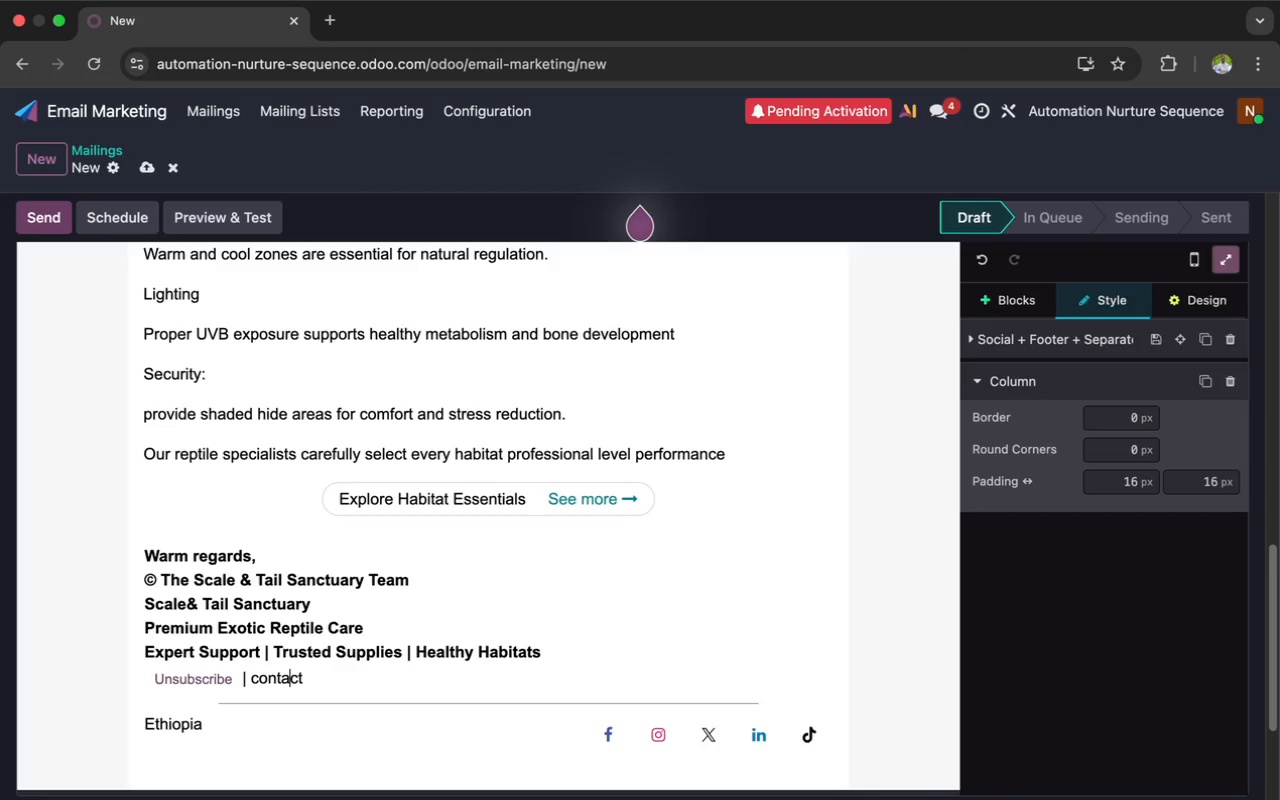 
key(ArrowLeft)
 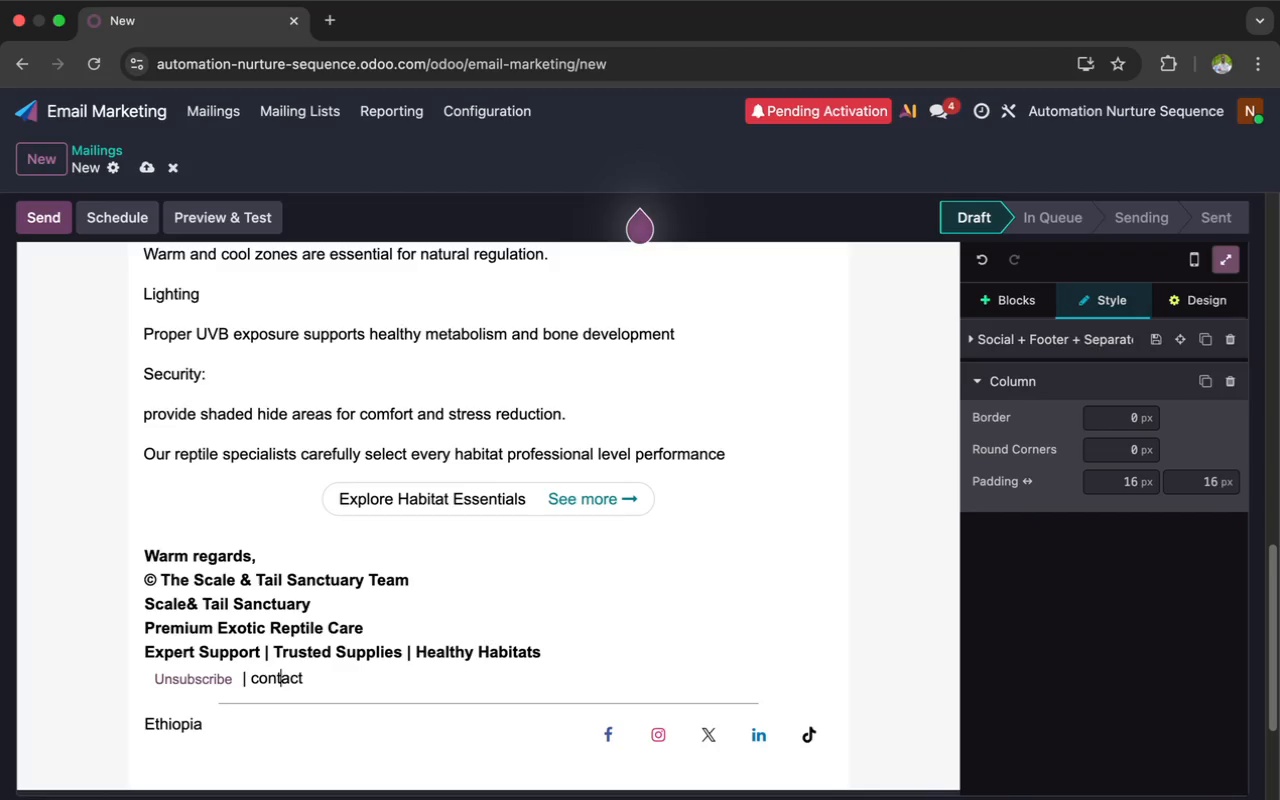 
key(ArrowLeft)
 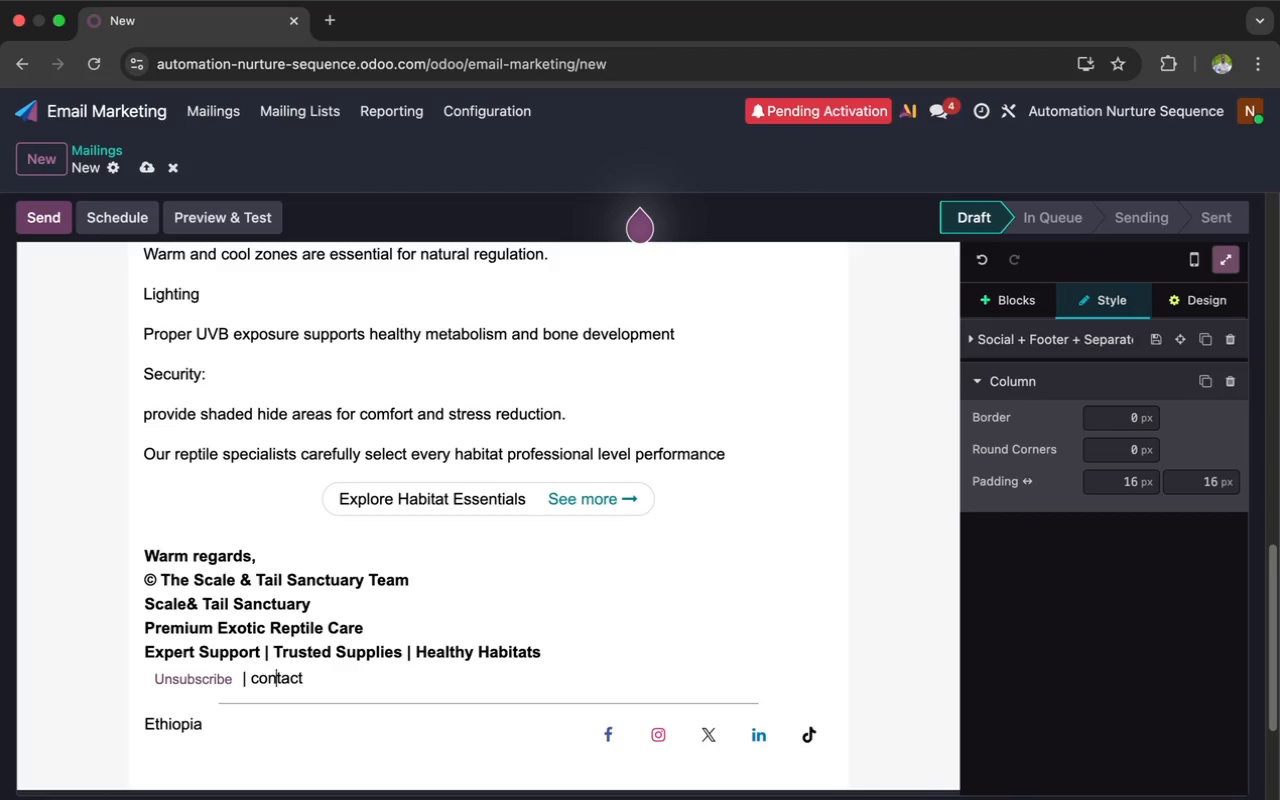 
key(ArrowLeft)
 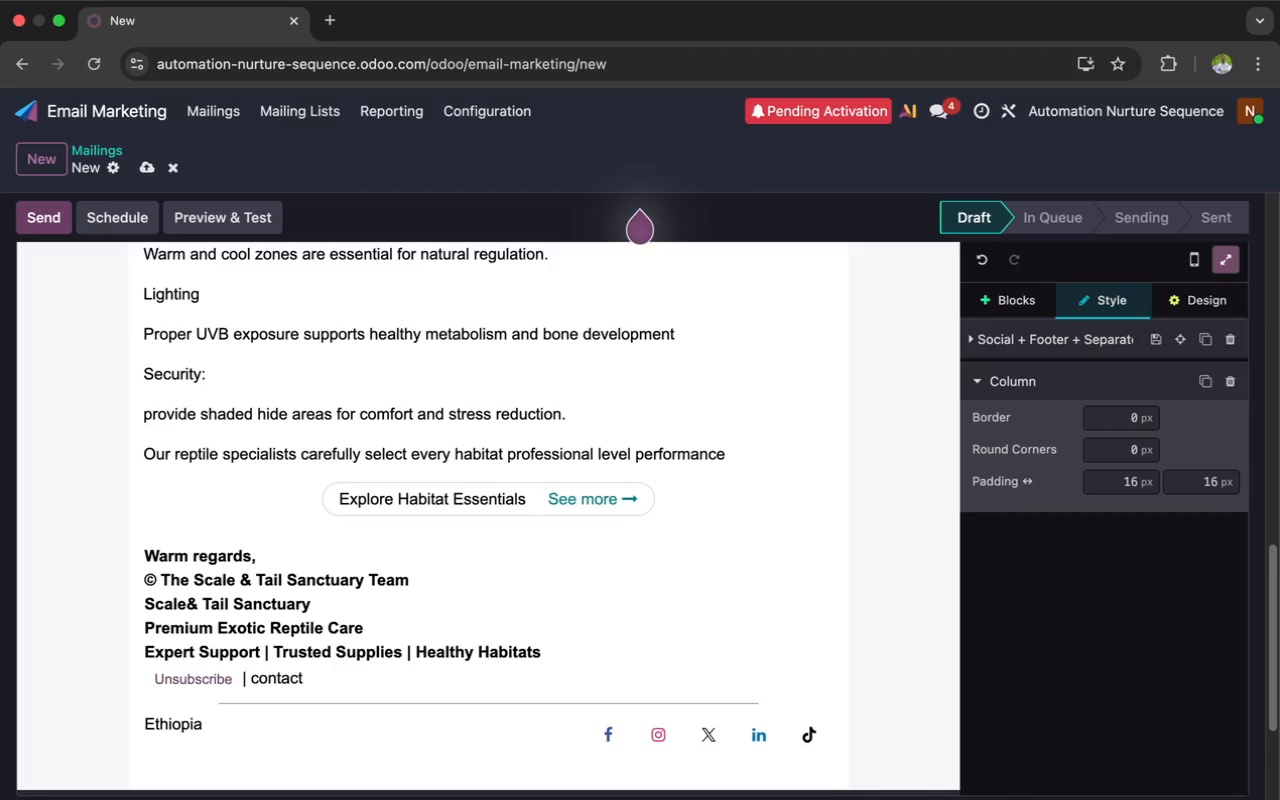 
key(ArrowLeft)
 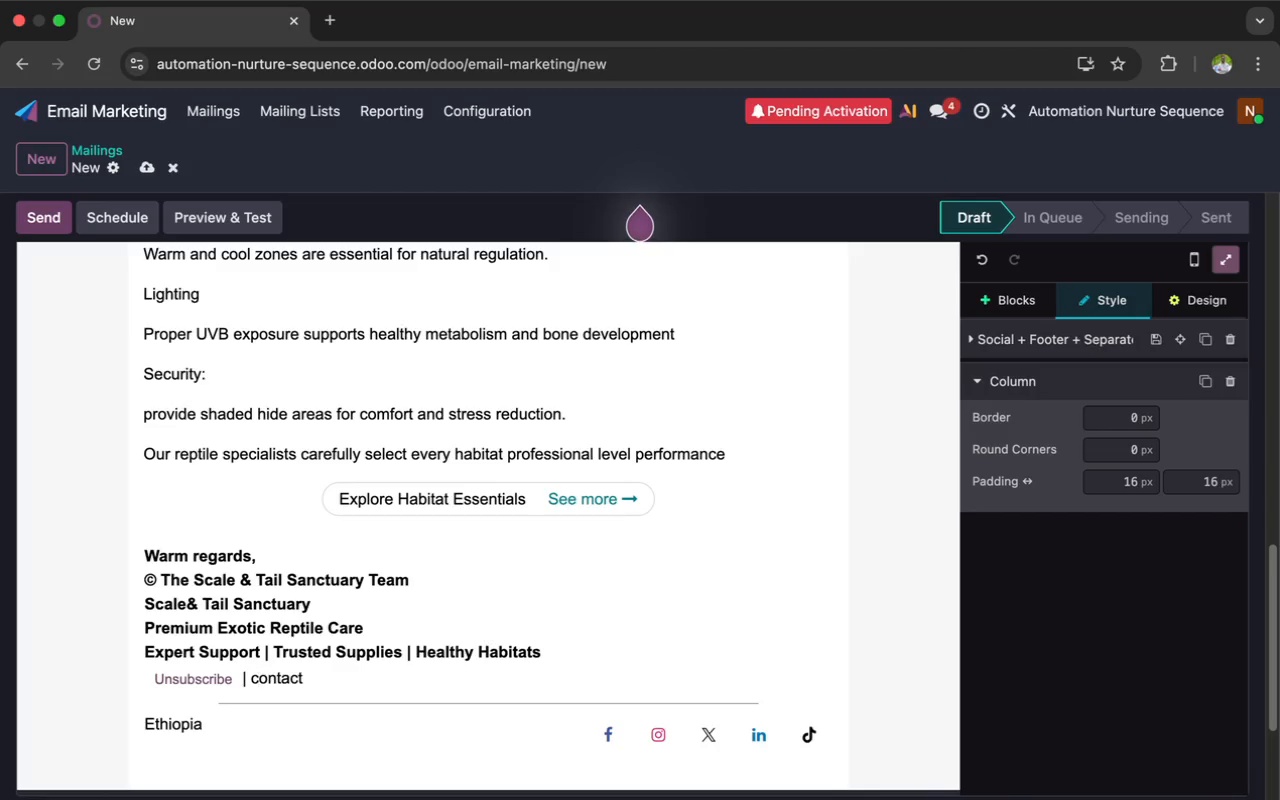 
key(Backspace)
 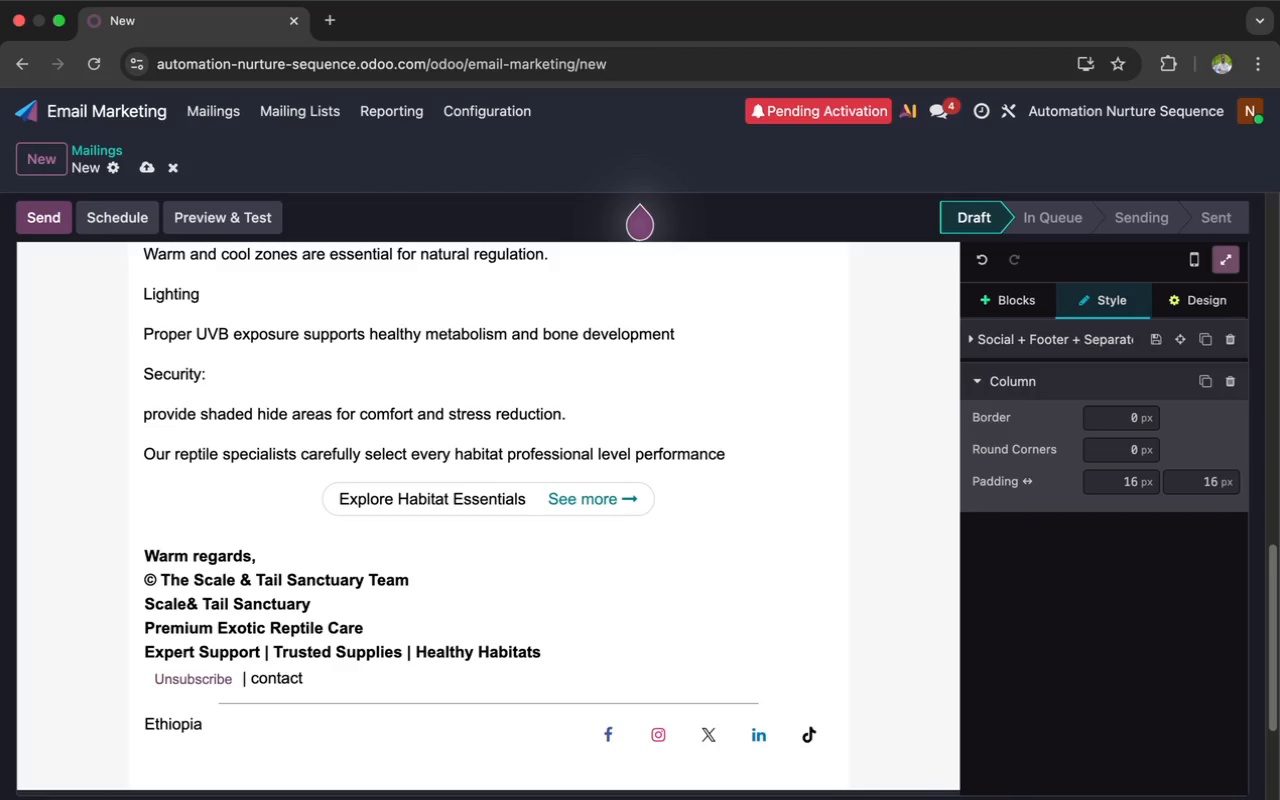 
key(Shift+C)
 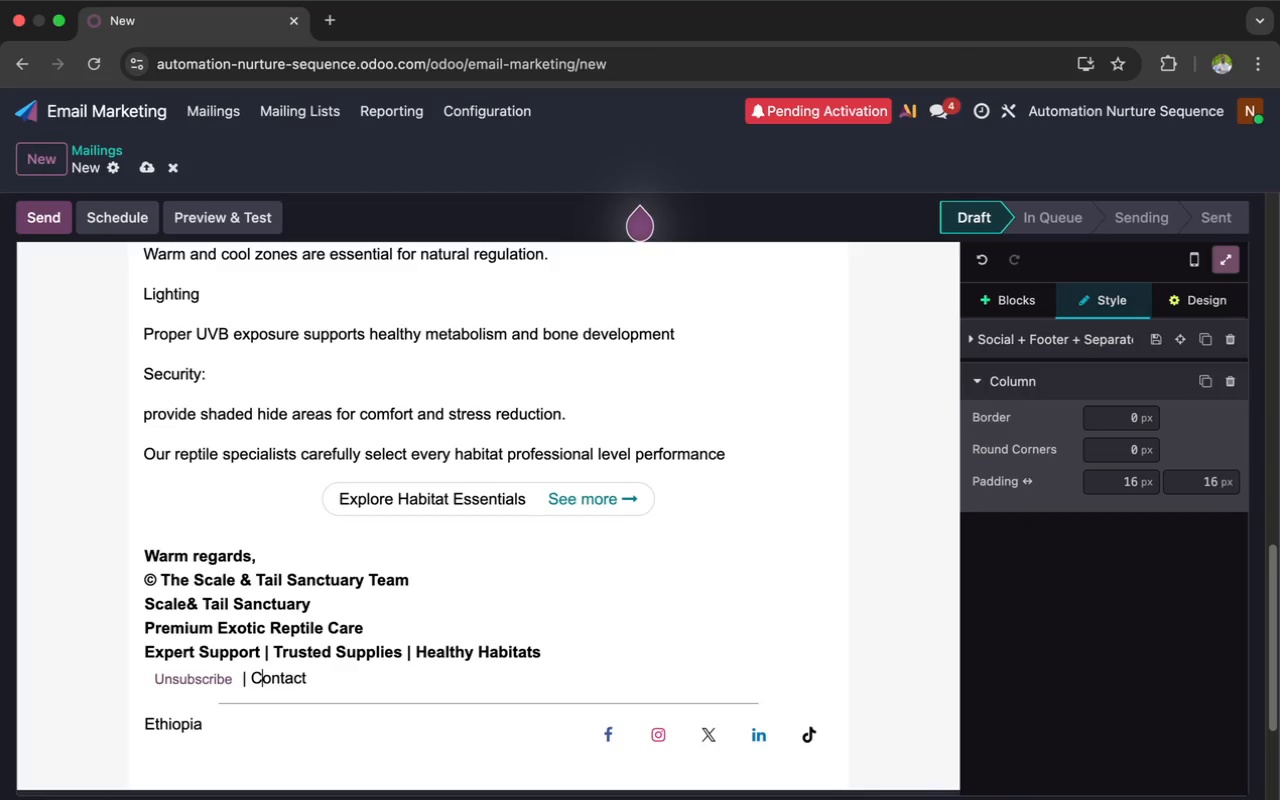 
key(ArrowRight)
 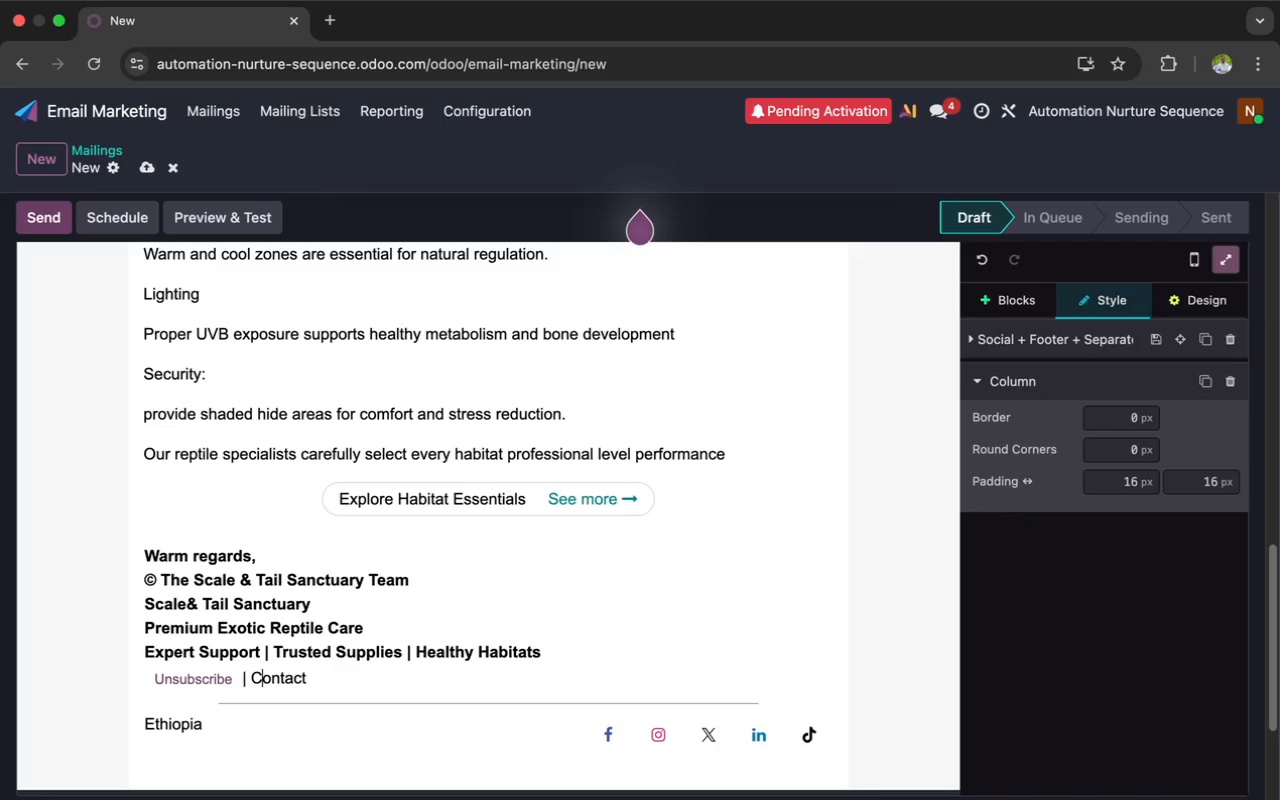 
key(ArrowRight)
 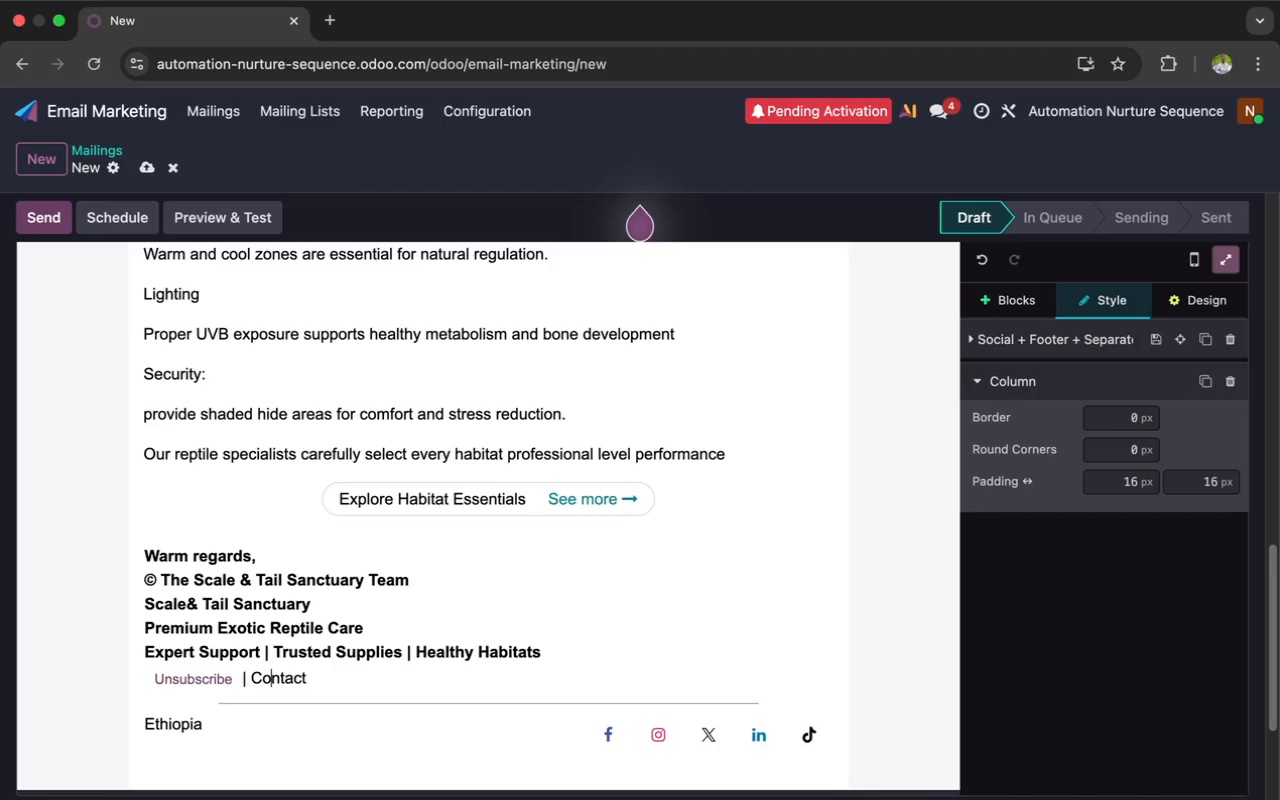 
key(ArrowRight)
 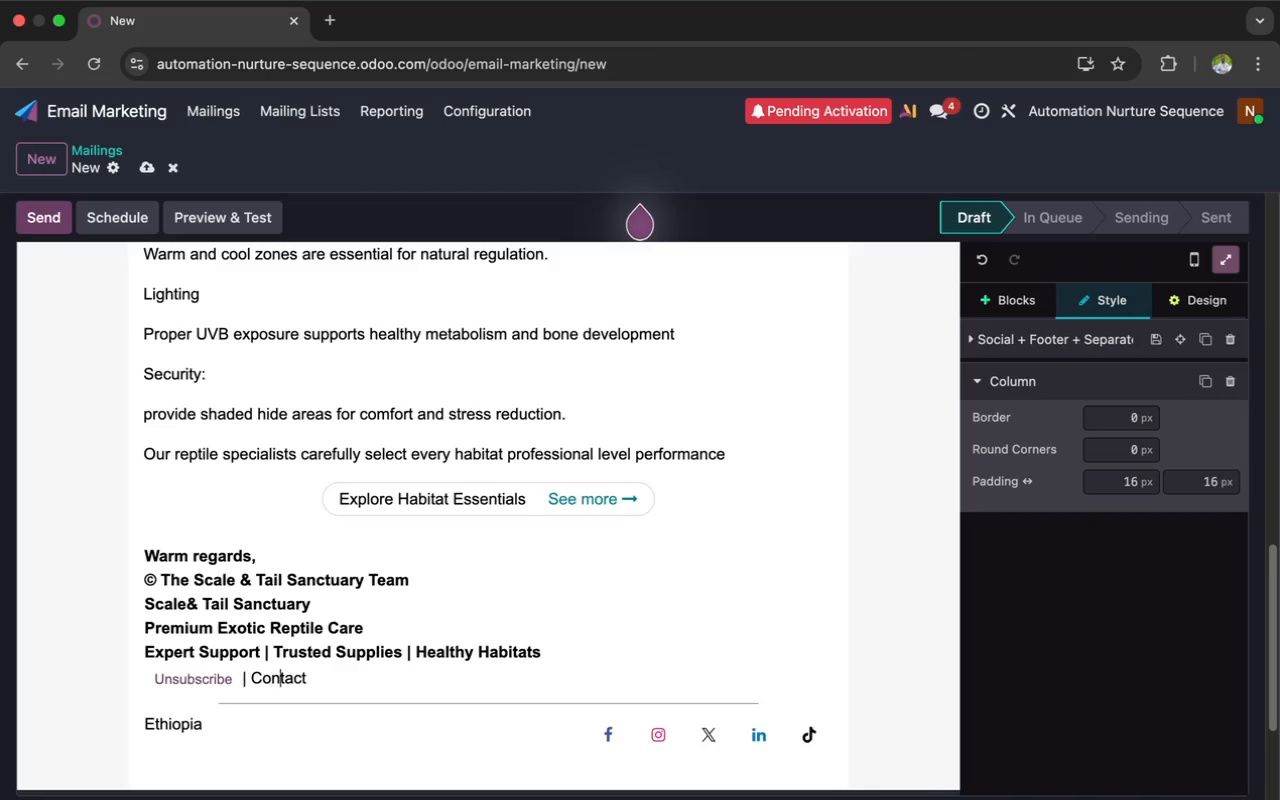 
key(ArrowRight)
 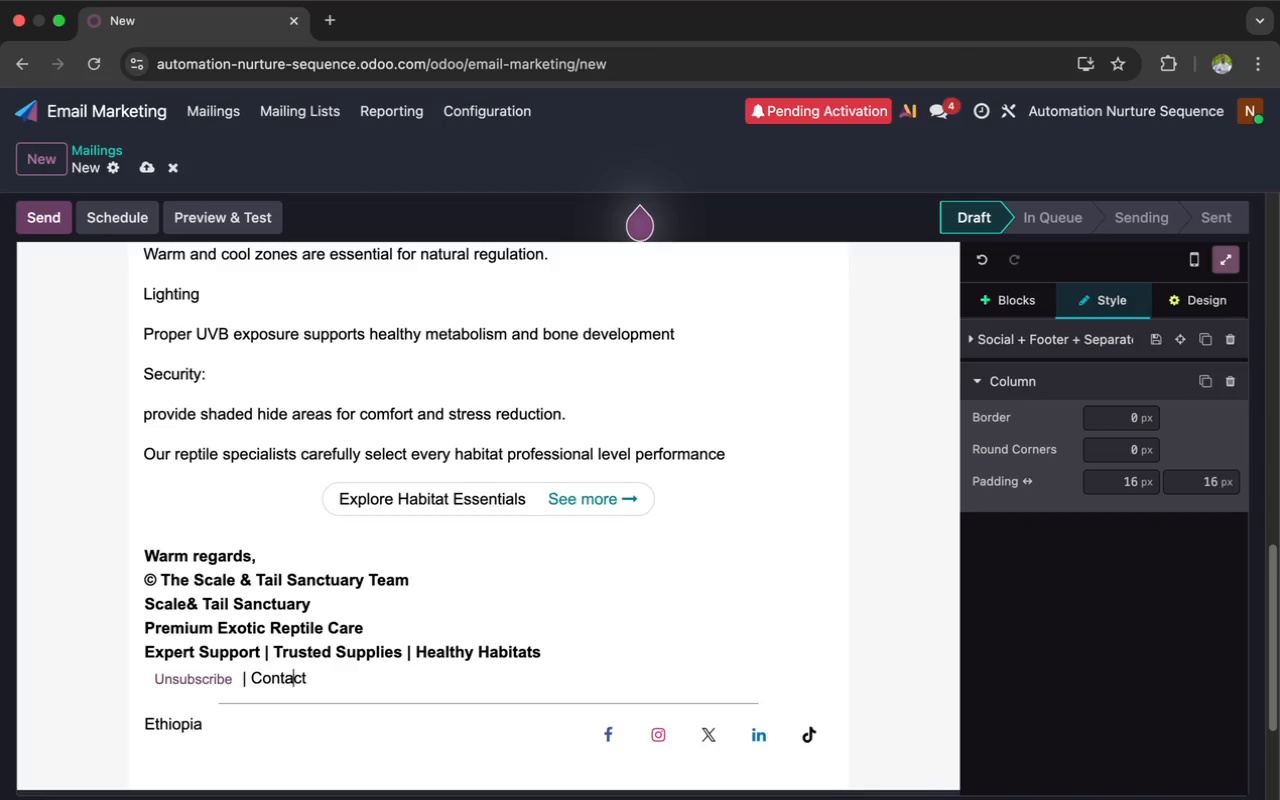 
key(ArrowRight)
 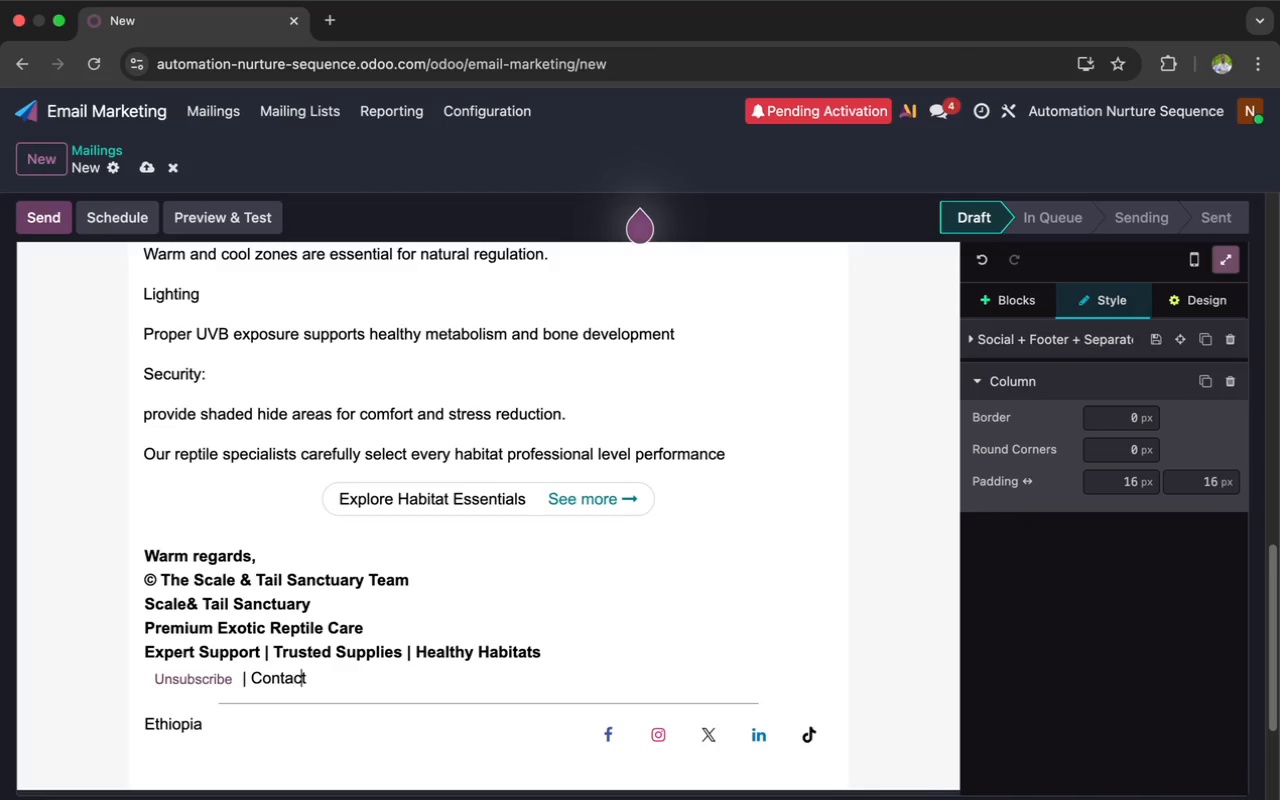 
key(ArrowRight)
 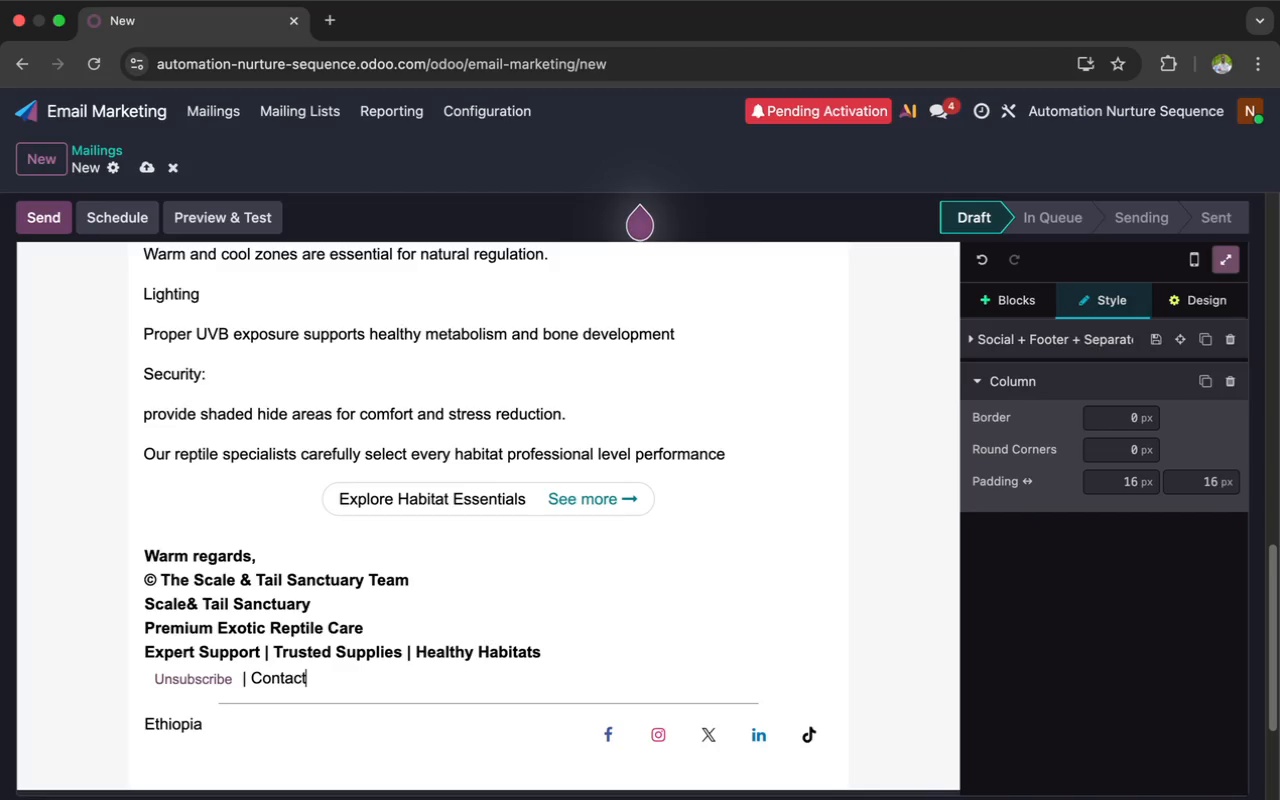 
wait(6.41)
 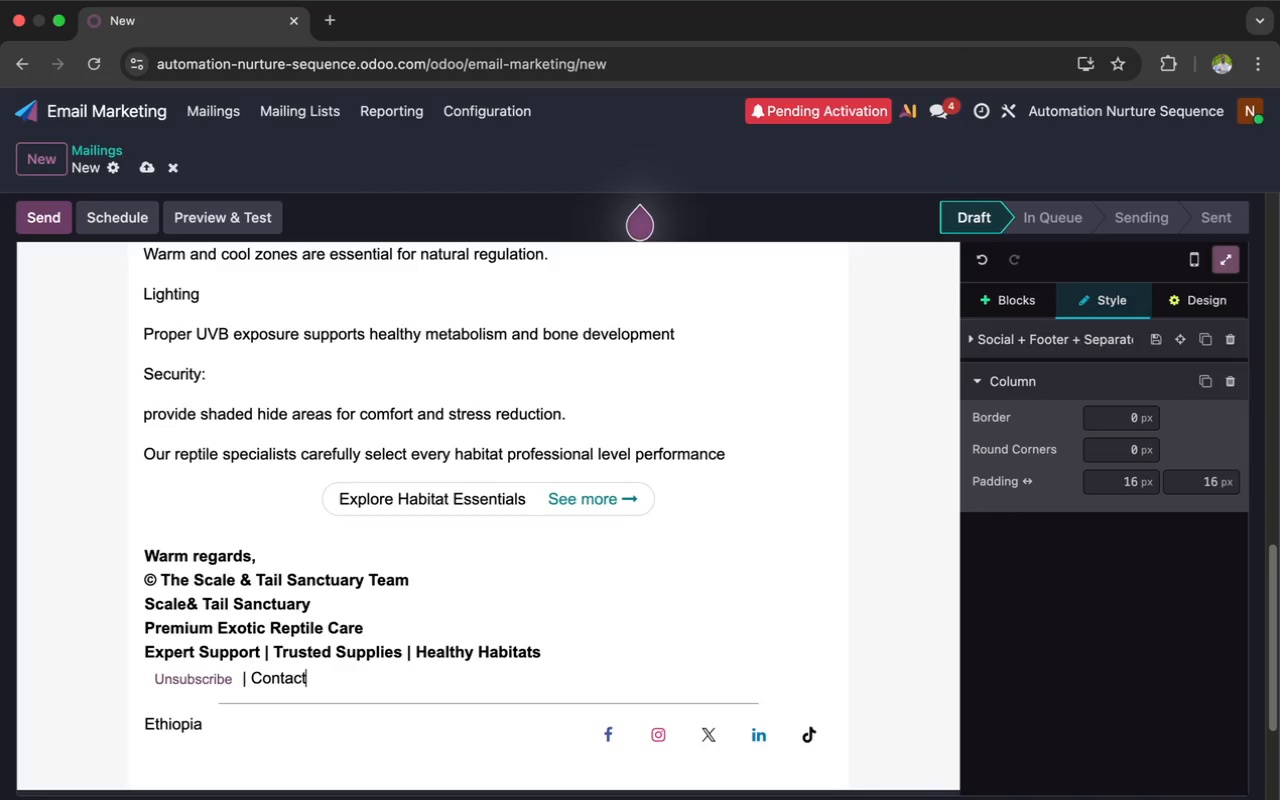 
type( Support | Care Resou)
 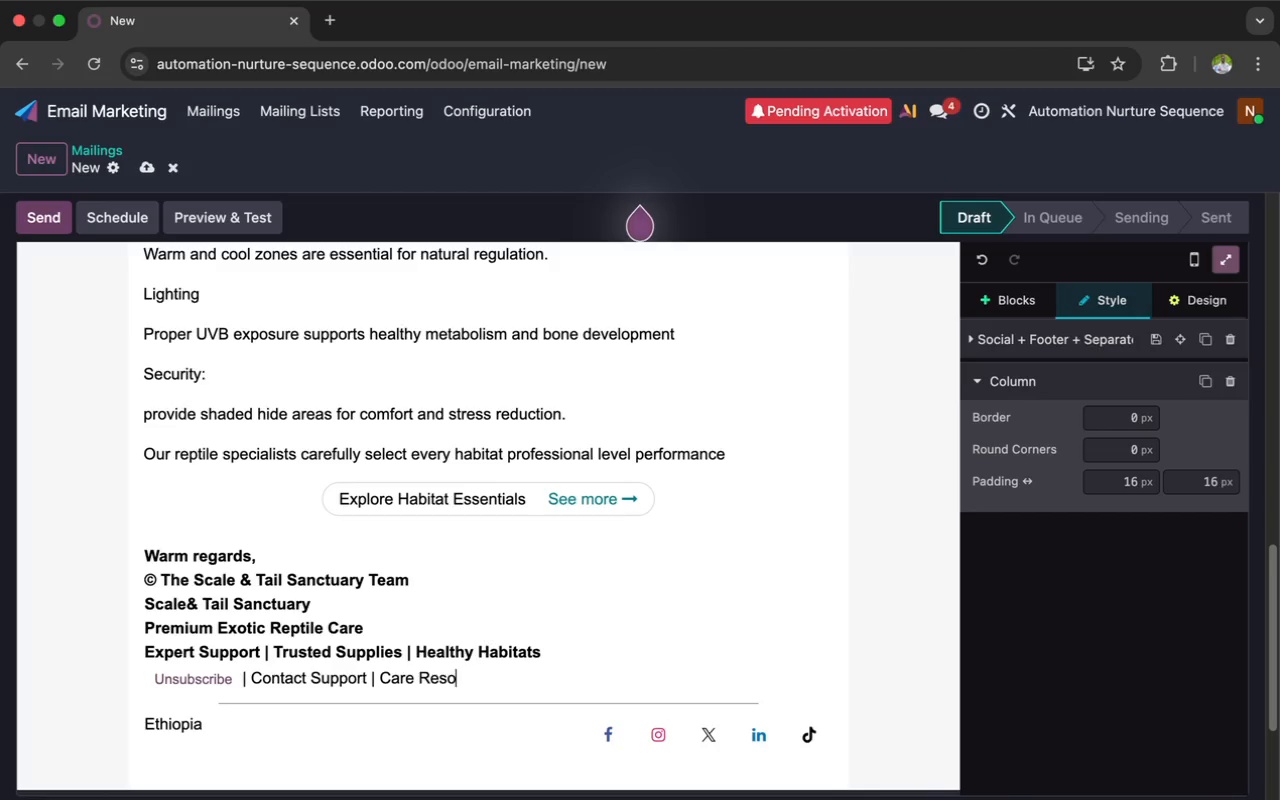 
type(rces)
 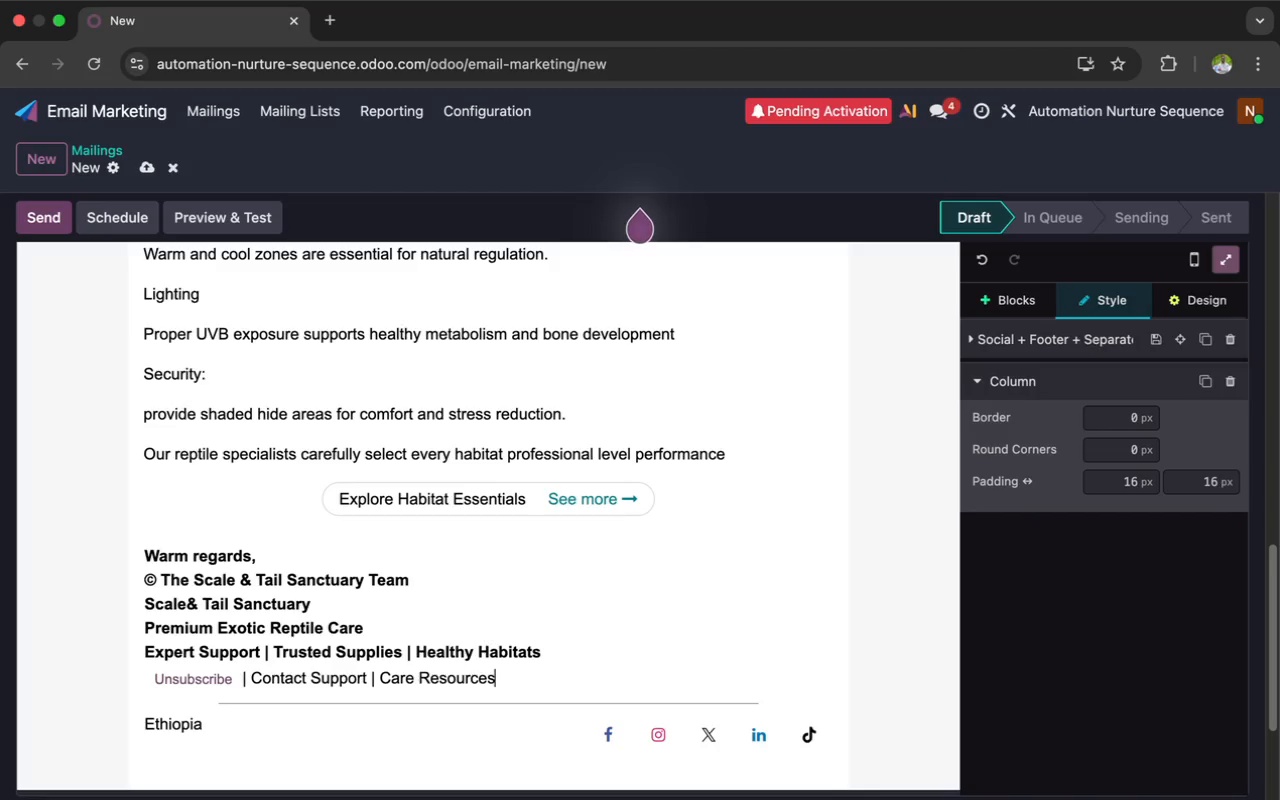 
wait(19.06)
 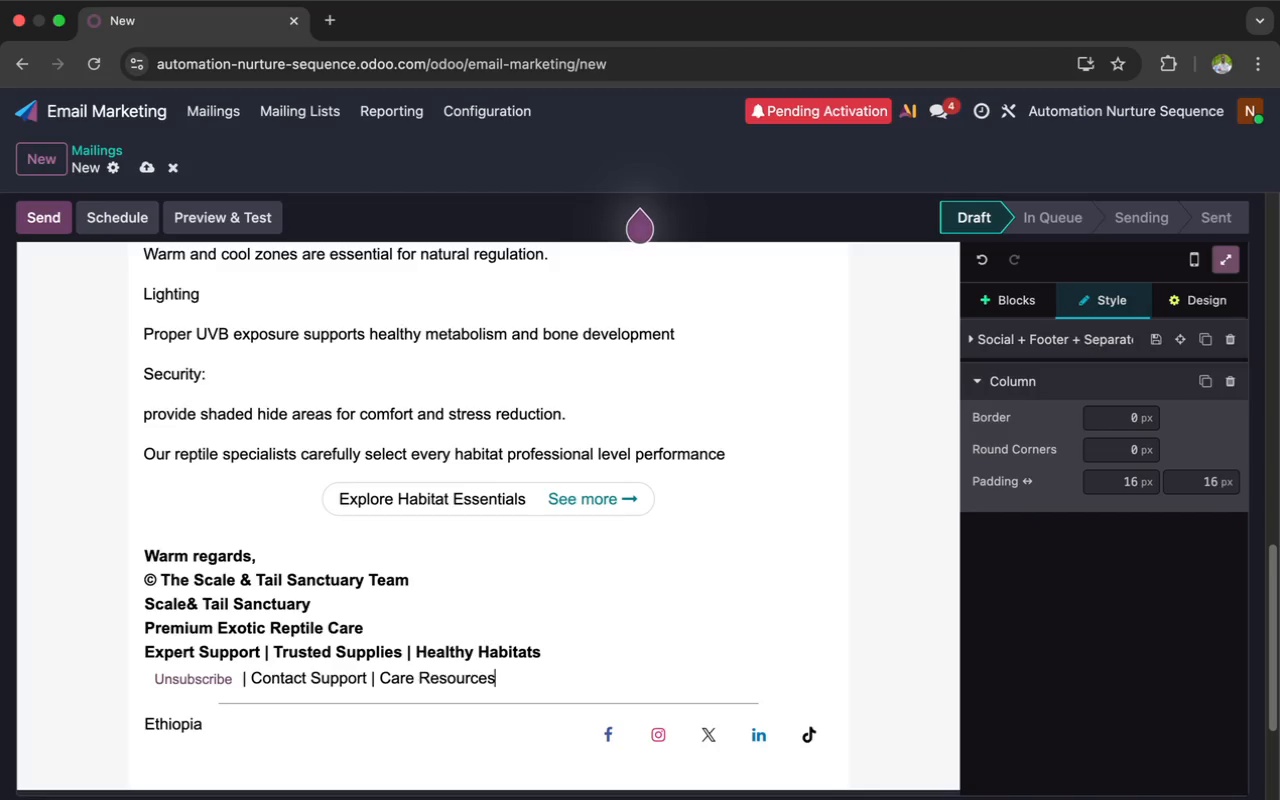 
left_click_drag(start_coordinate=[546, 648], to_coordinate=[135, 605])
 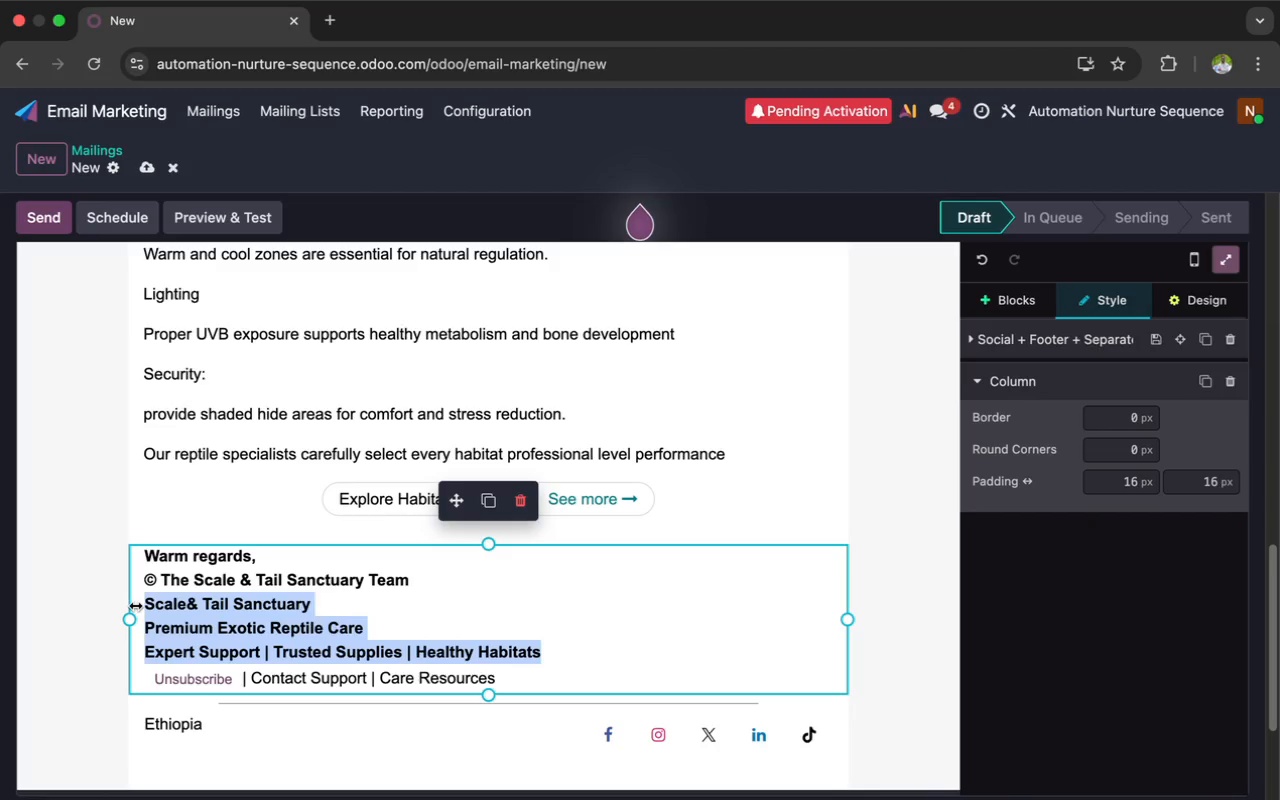 
mouse_move([242, 588])
 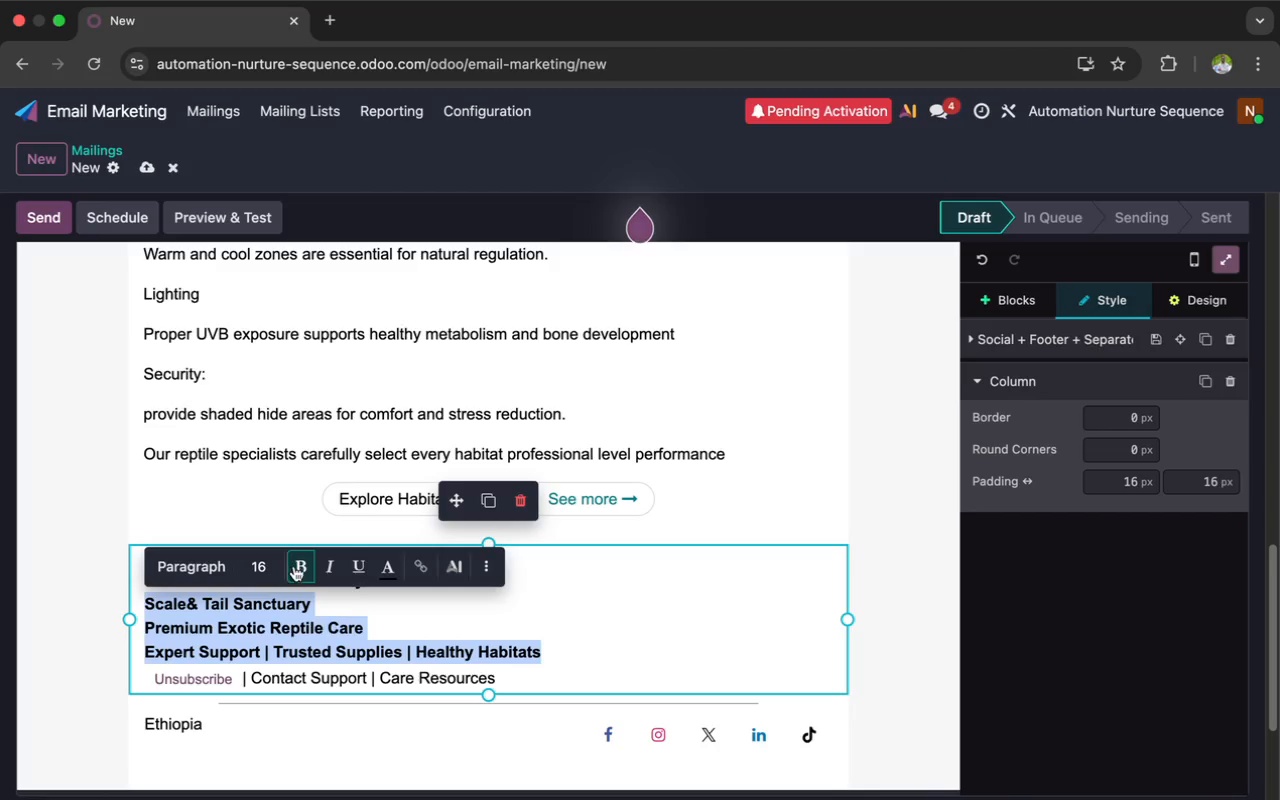 
left_click([296, 567])
 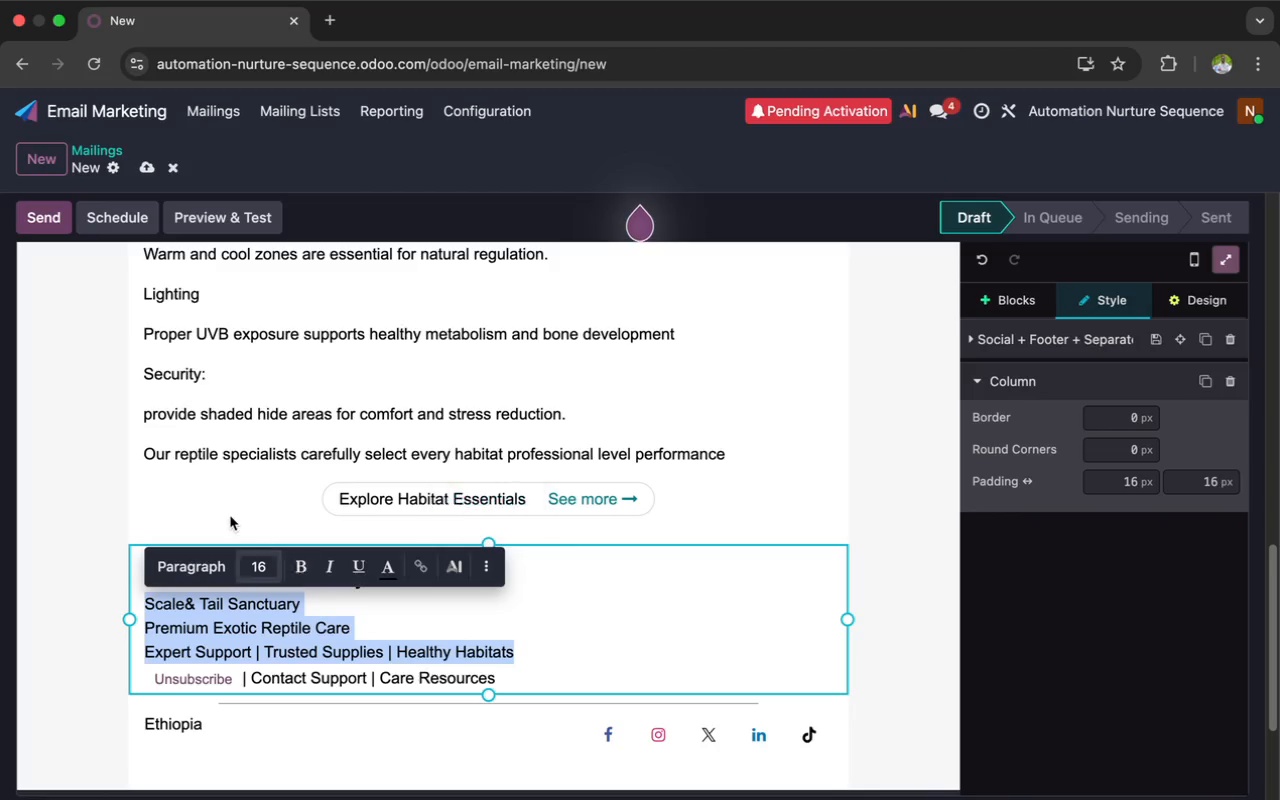 
left_click([230, 514])
 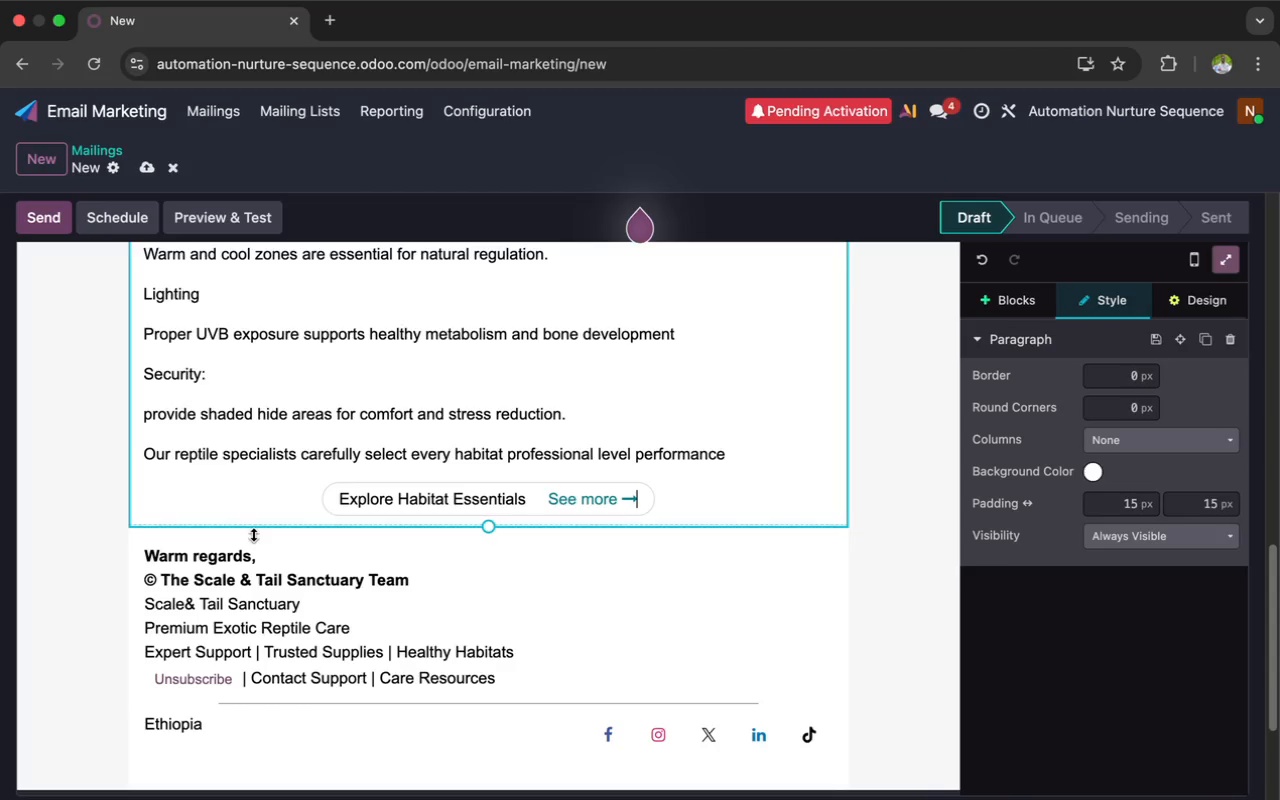 
left_click_drag(start_coordinate=[259, 551], to_coordinate=[146, 533])
 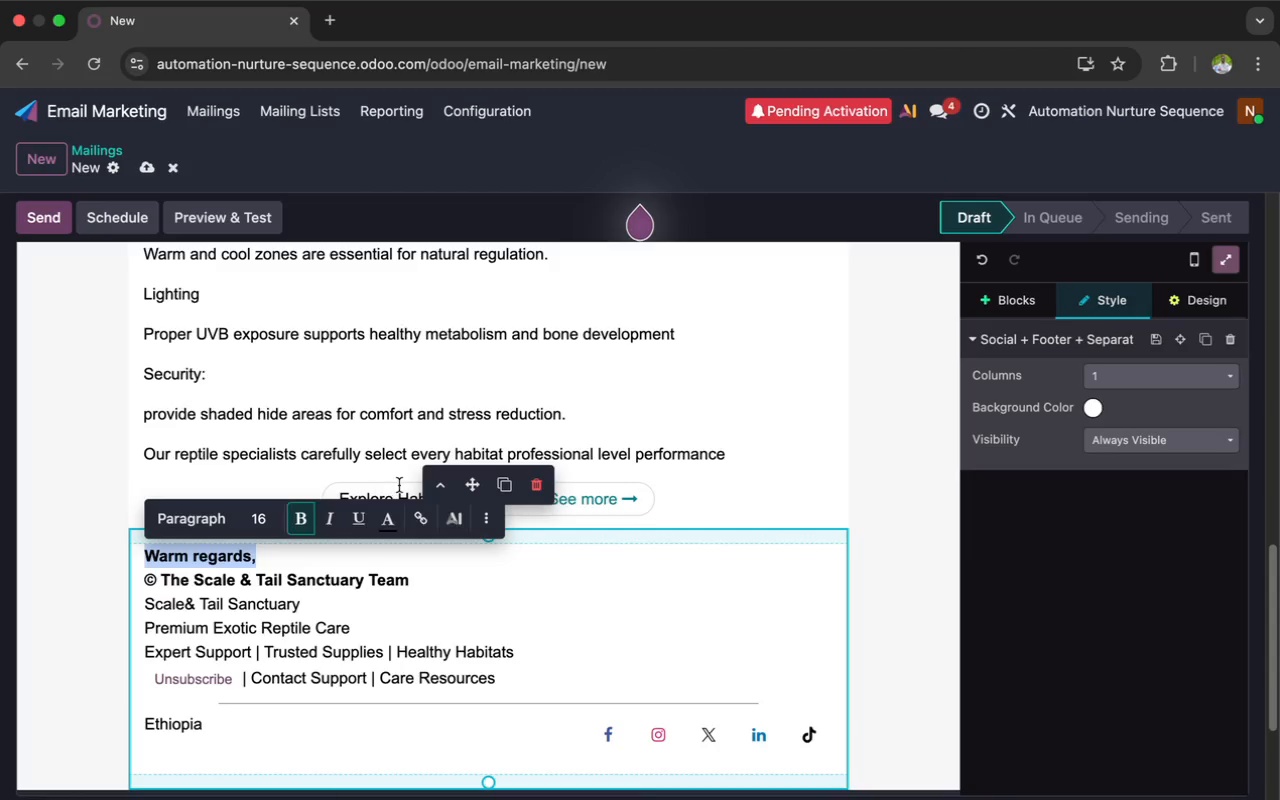 
left_click([302, 513])
 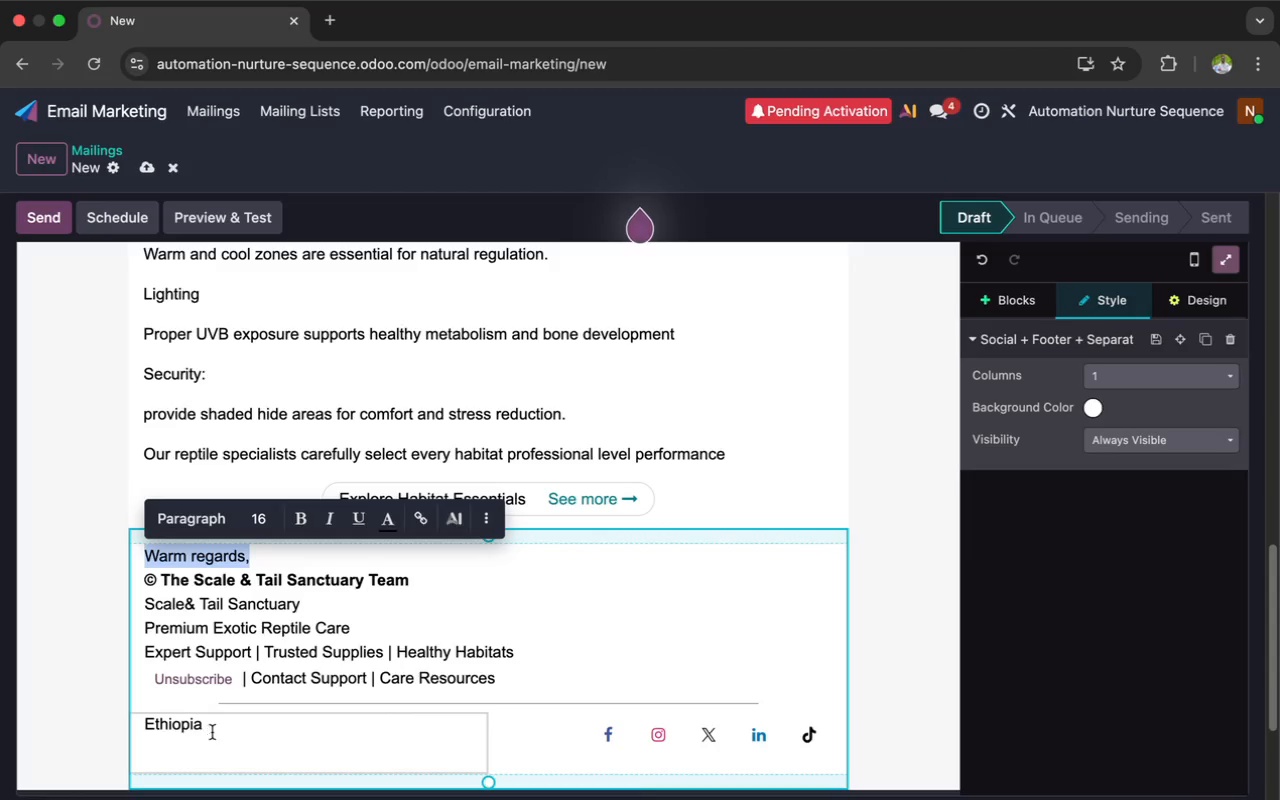 
left_click([211, 727])
 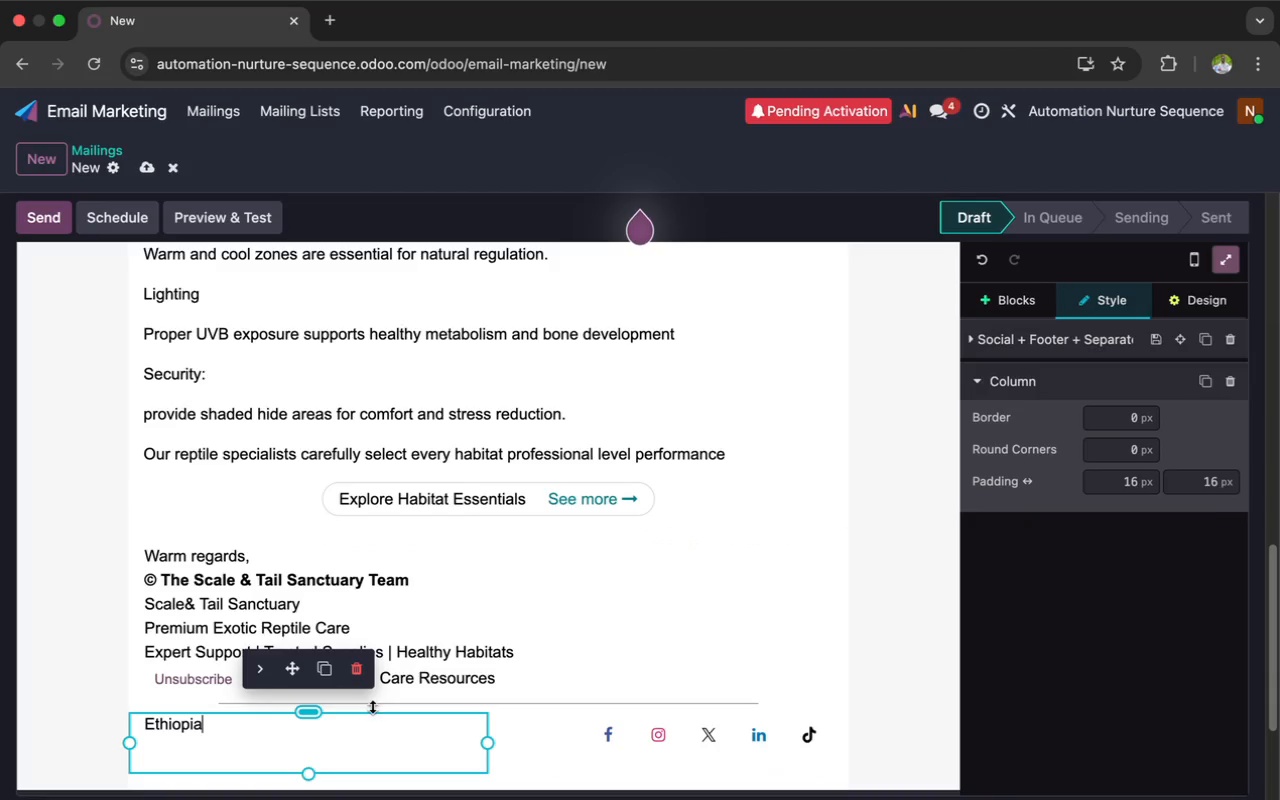 
left_click([353, 660])
 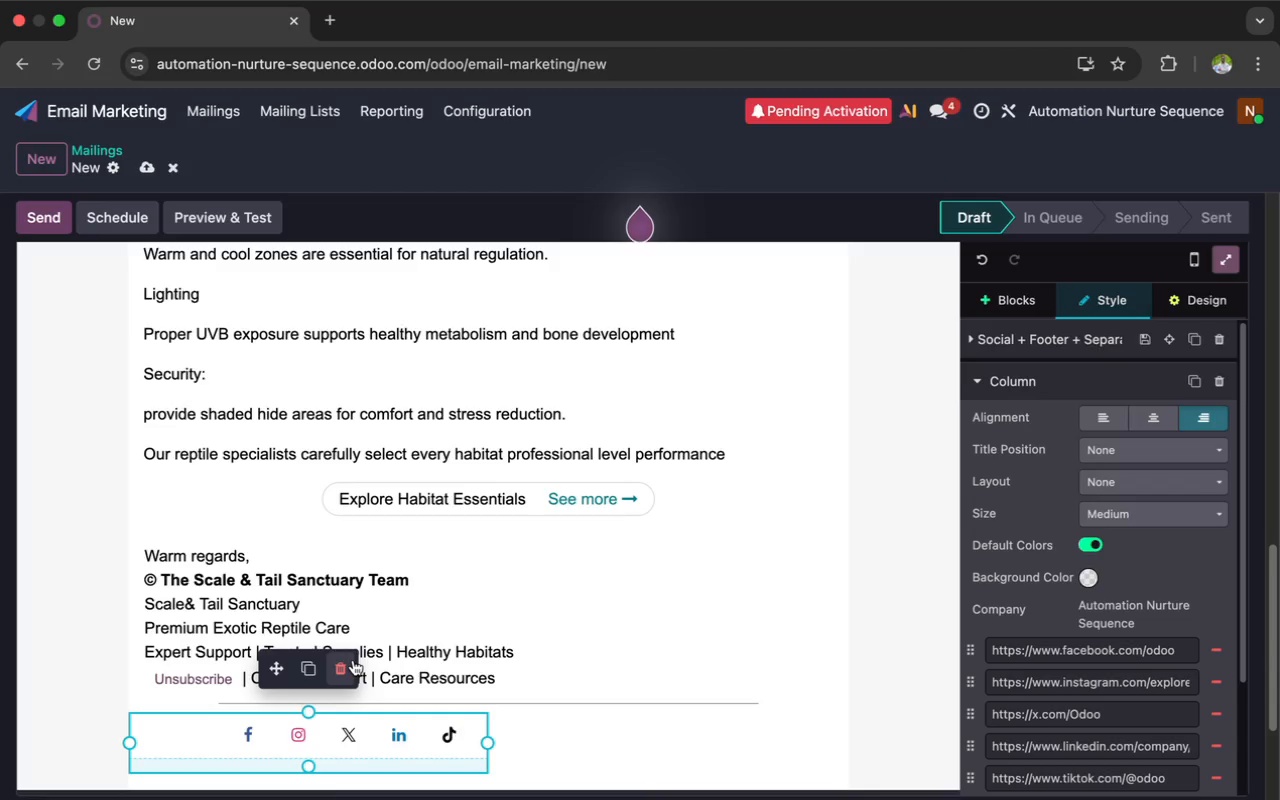 
wait(22.29)
 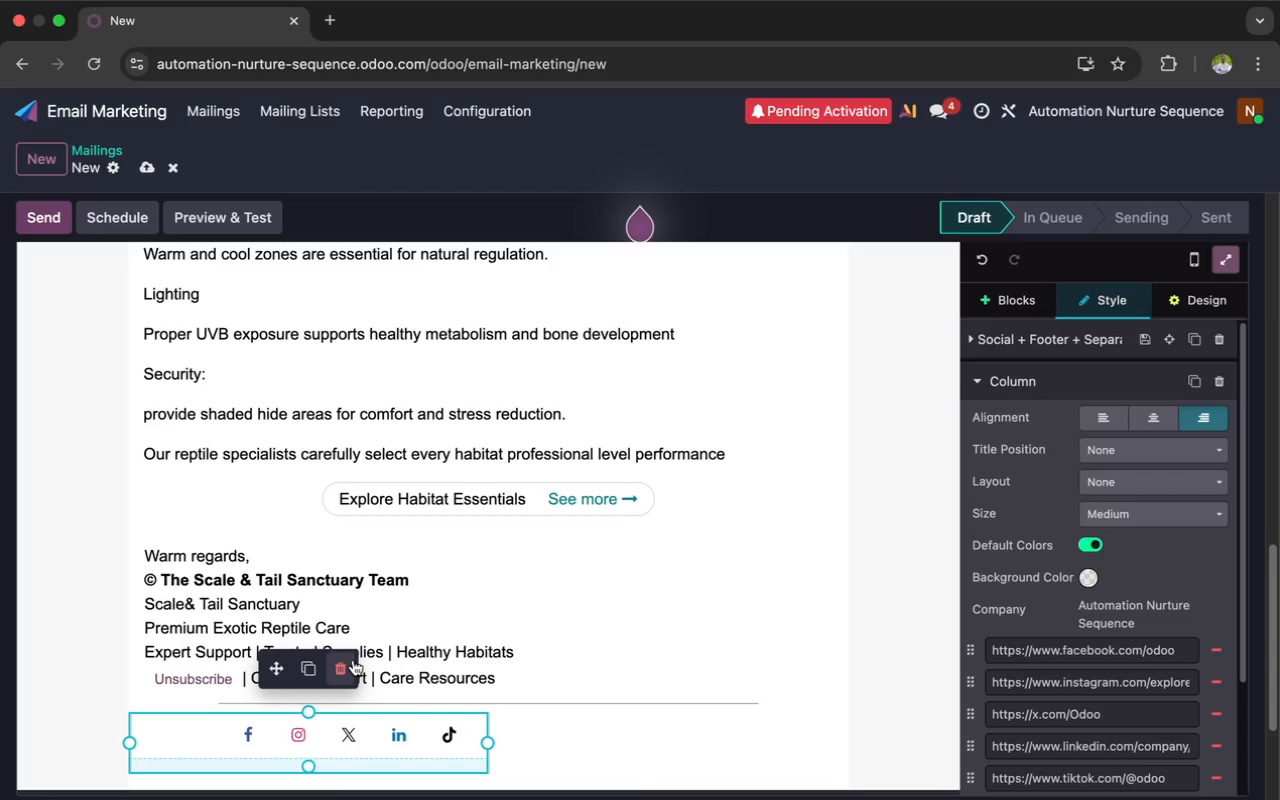 
left_click([353, 660])
 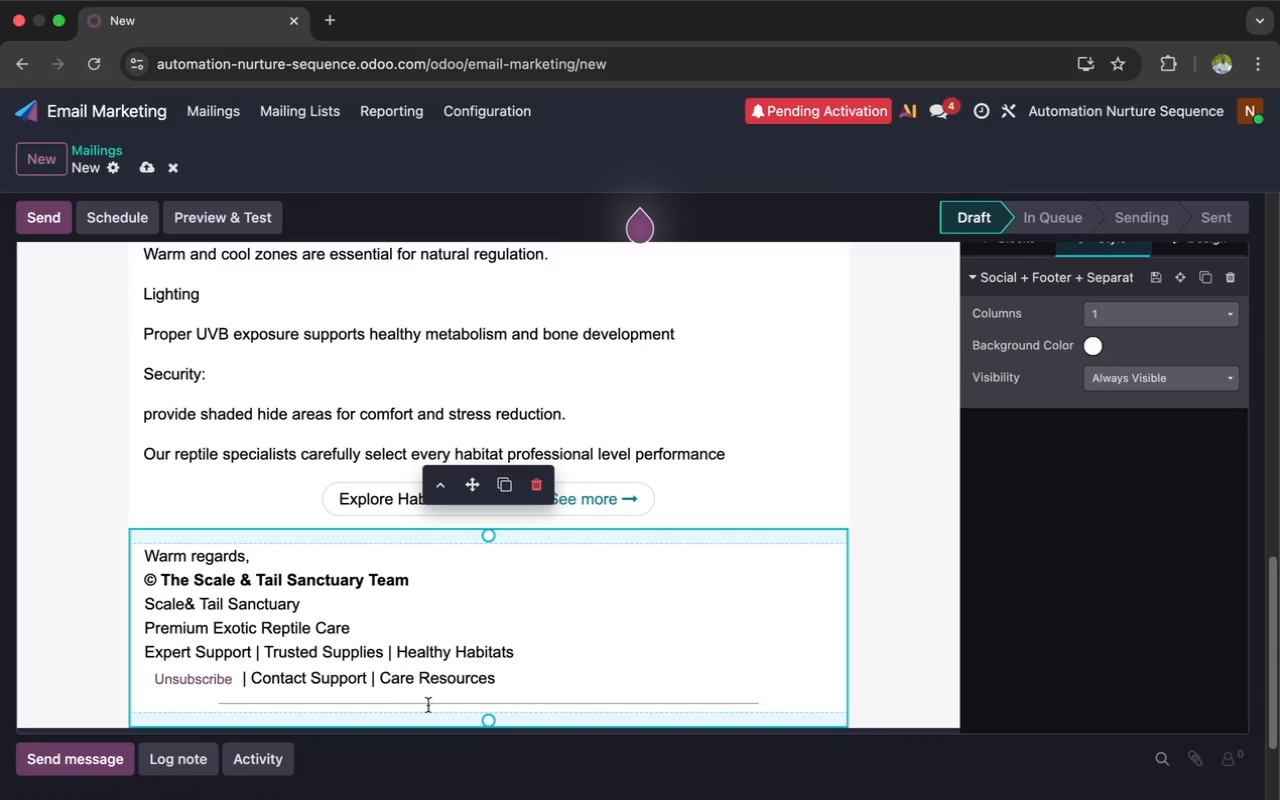 
scroll: coordinate [505, 684], scroll_direction: up, amount: 67.0
 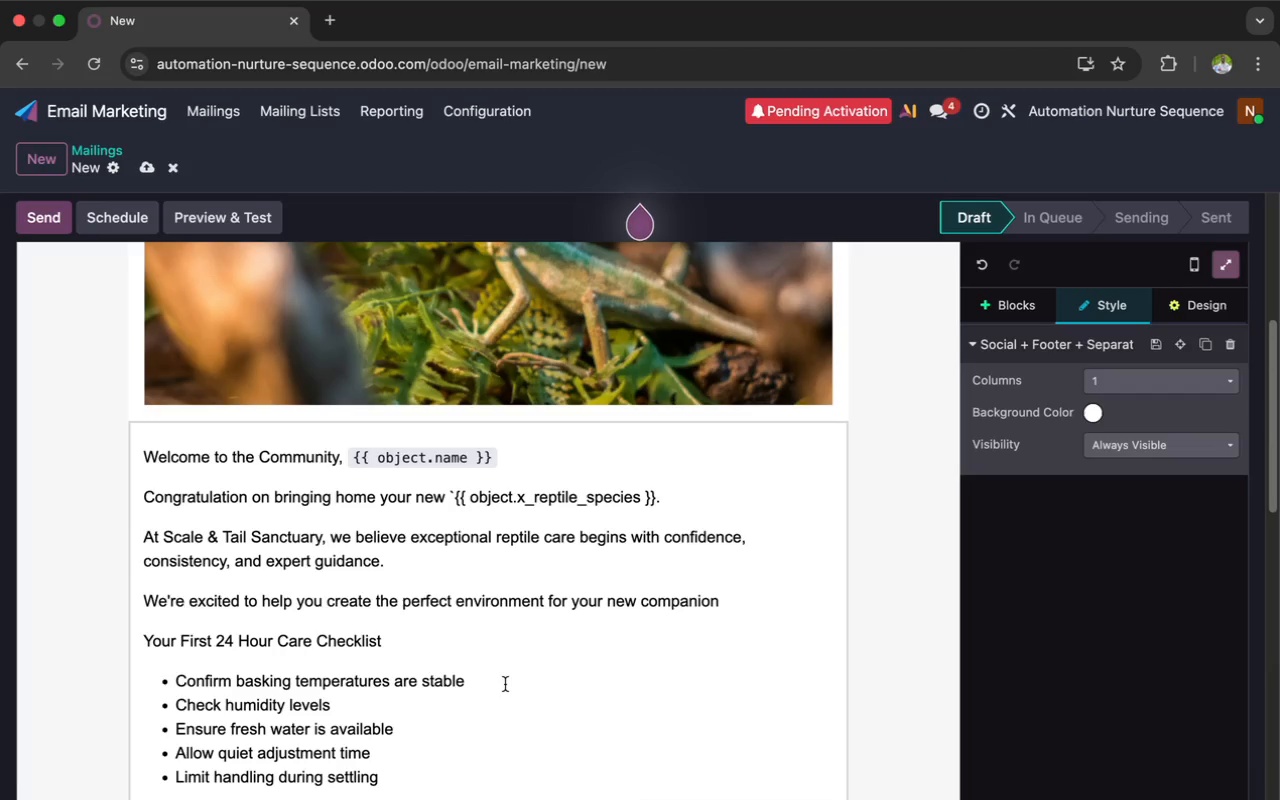 
wait(10.37)
 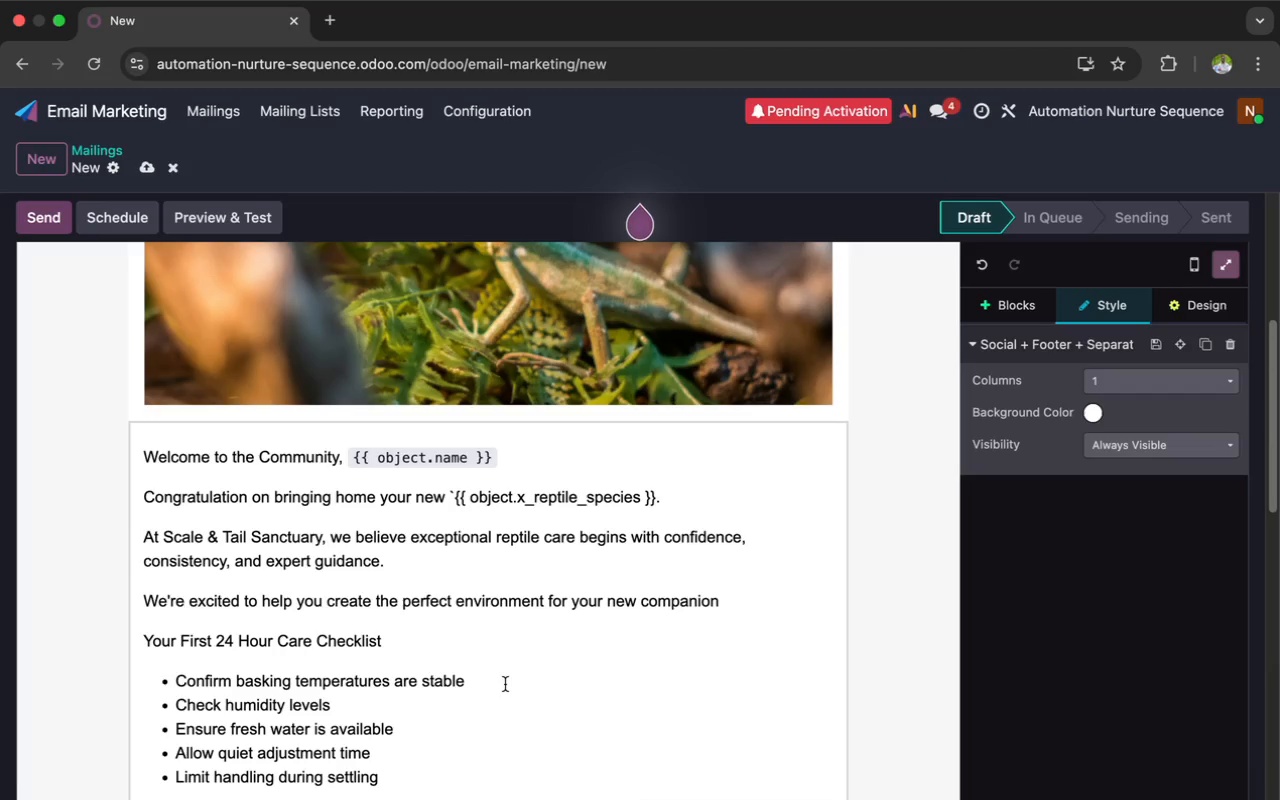 
left_click_drag(start_coordinate=[342, 457], to_coordinate=[141, 446])
 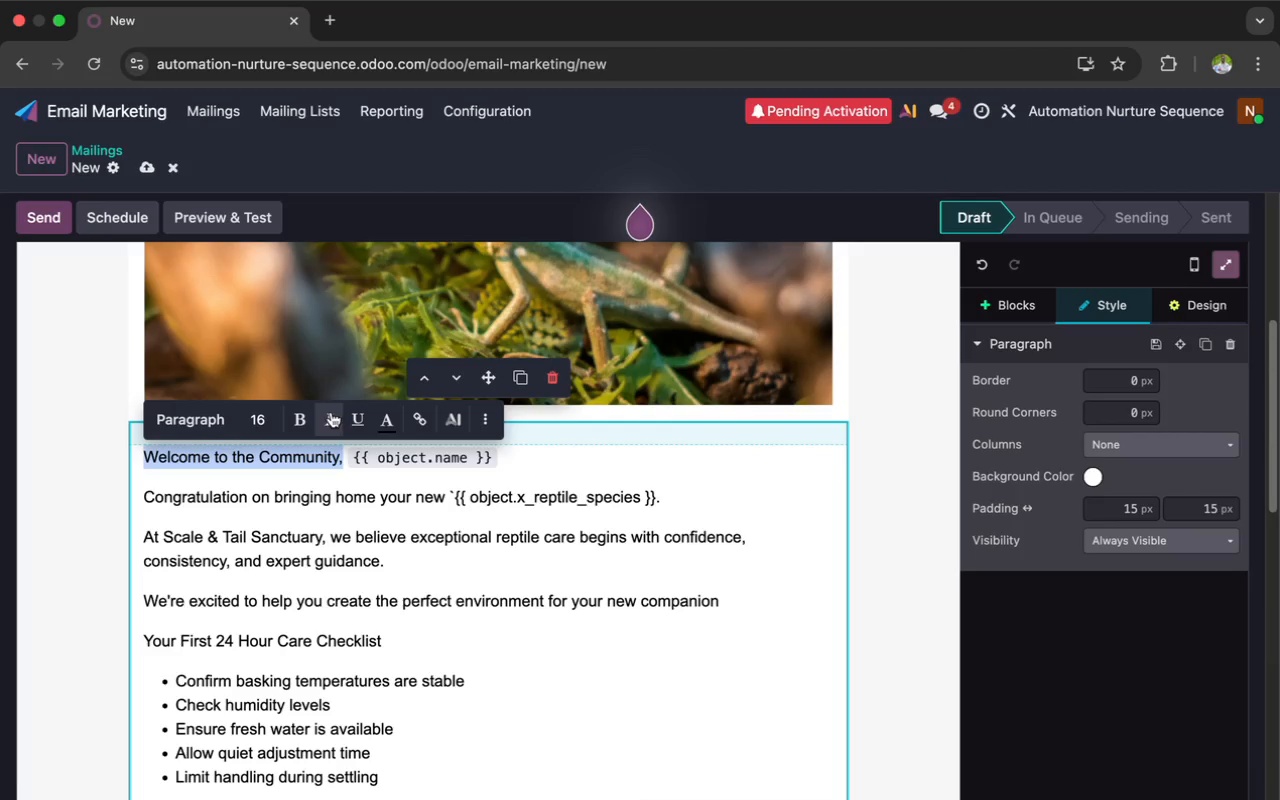 
left_click([301, 416])
 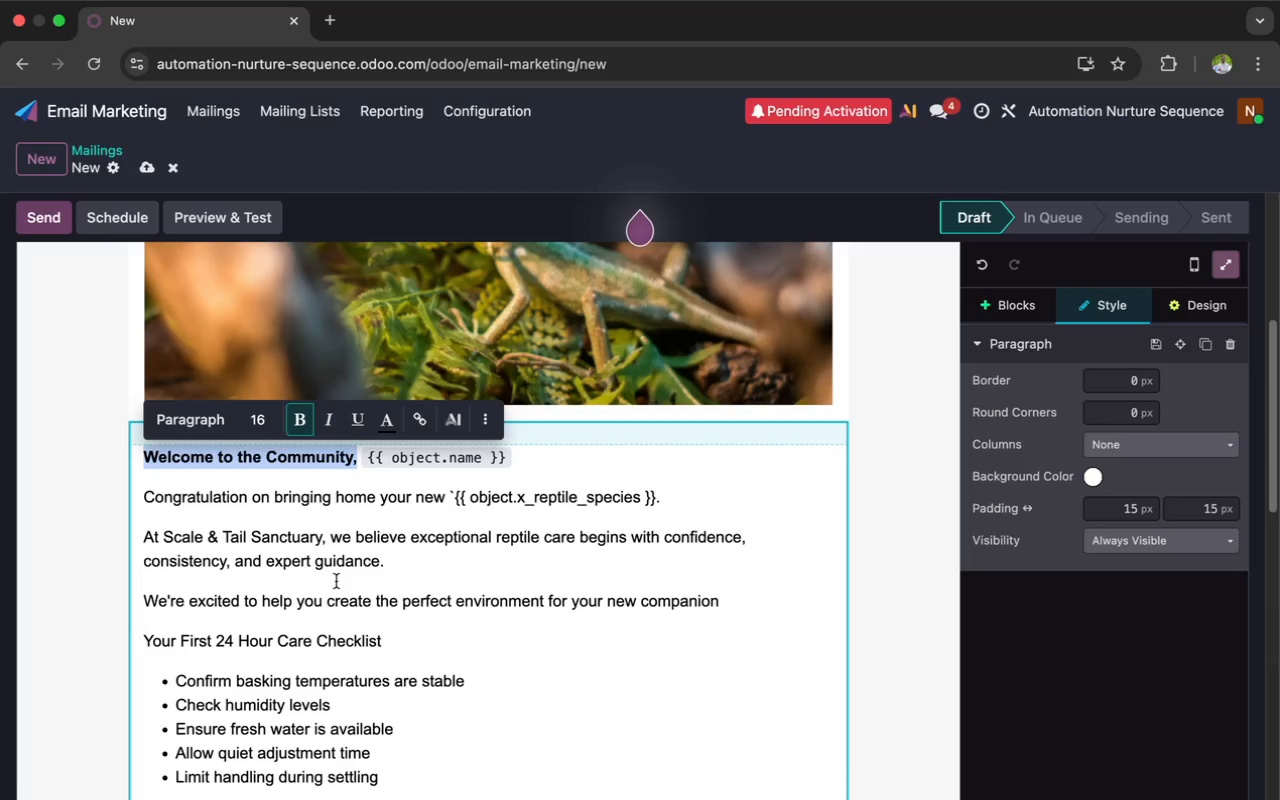 
wait(45.9)
 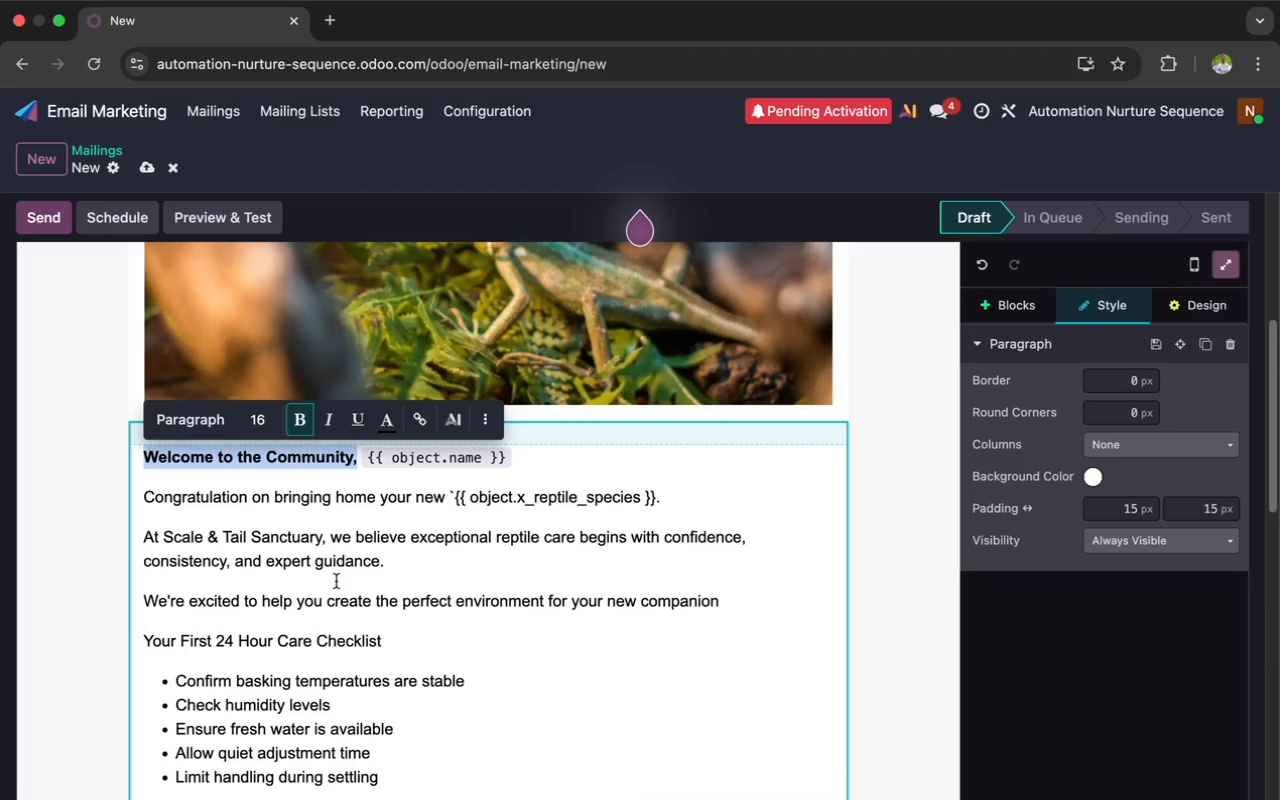 
left_click_drag(start_coordinate=[389, 641], to_coordinate=[145, 639])
 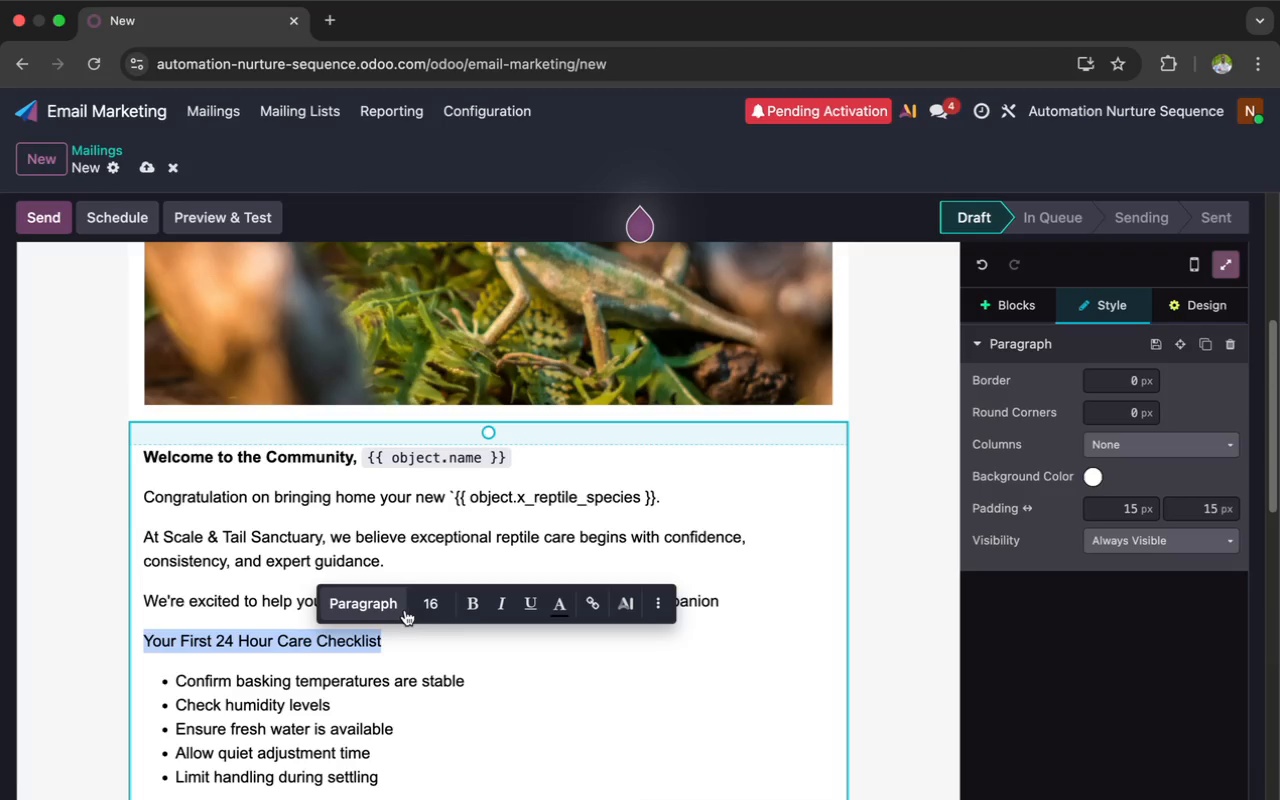 
left_click([467, 602])
 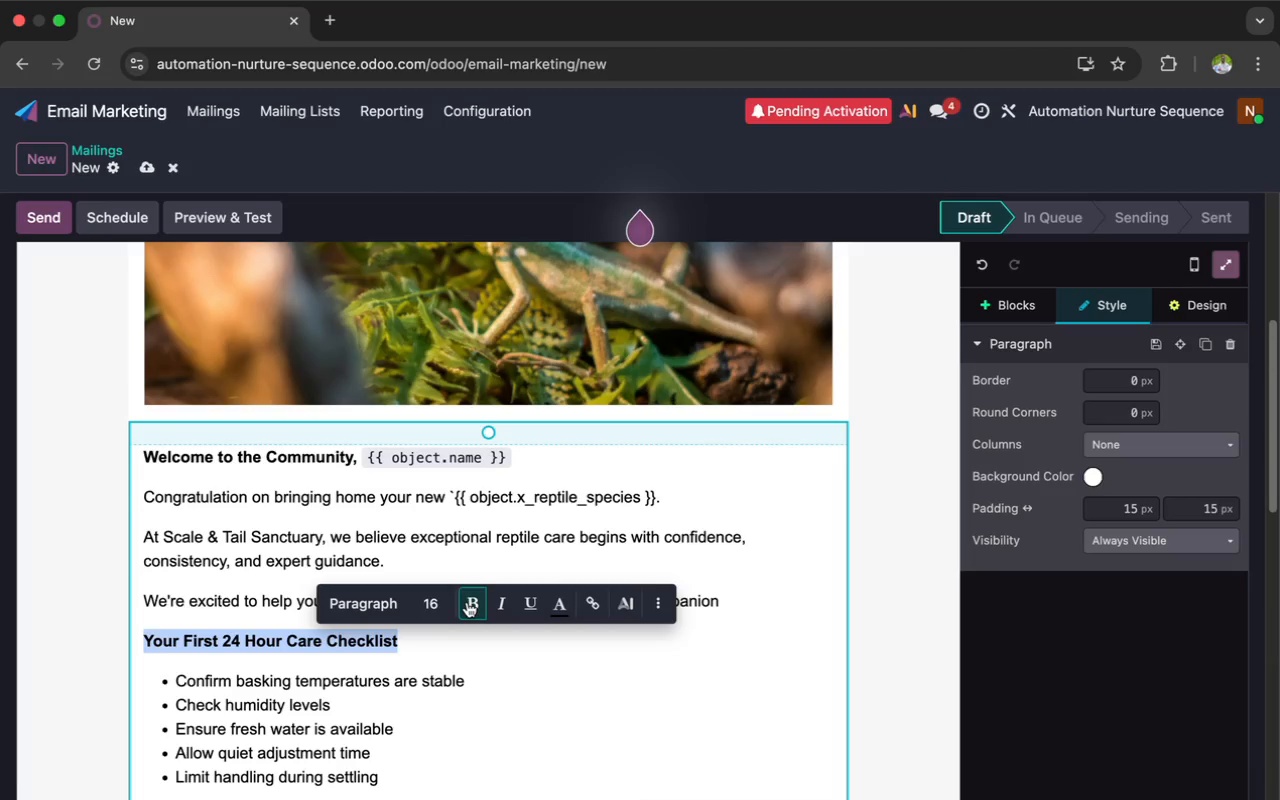 
scroll: coordinate [435, 704], scroll_direction: down, amount: 16.0
 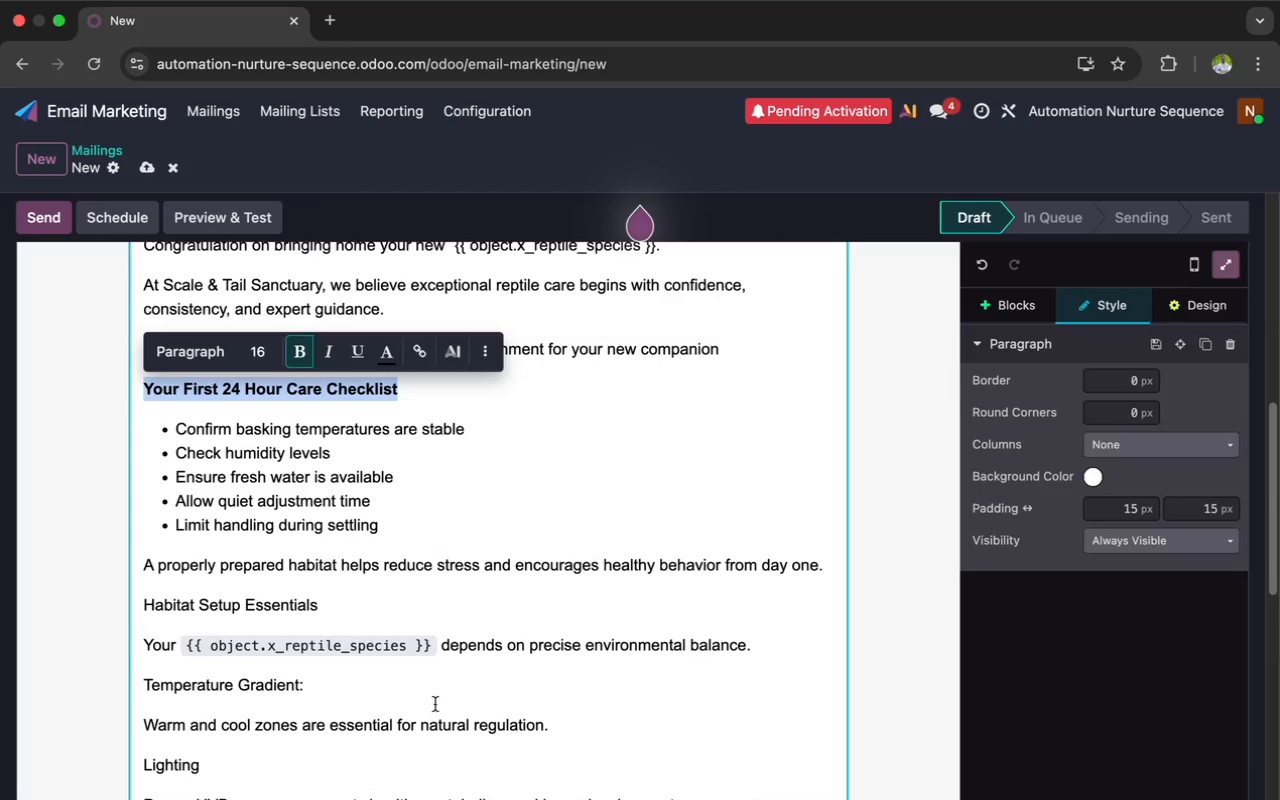 
left_click_drag(start_coordinate=[328, 606], to_coordinate=[135, 599])
 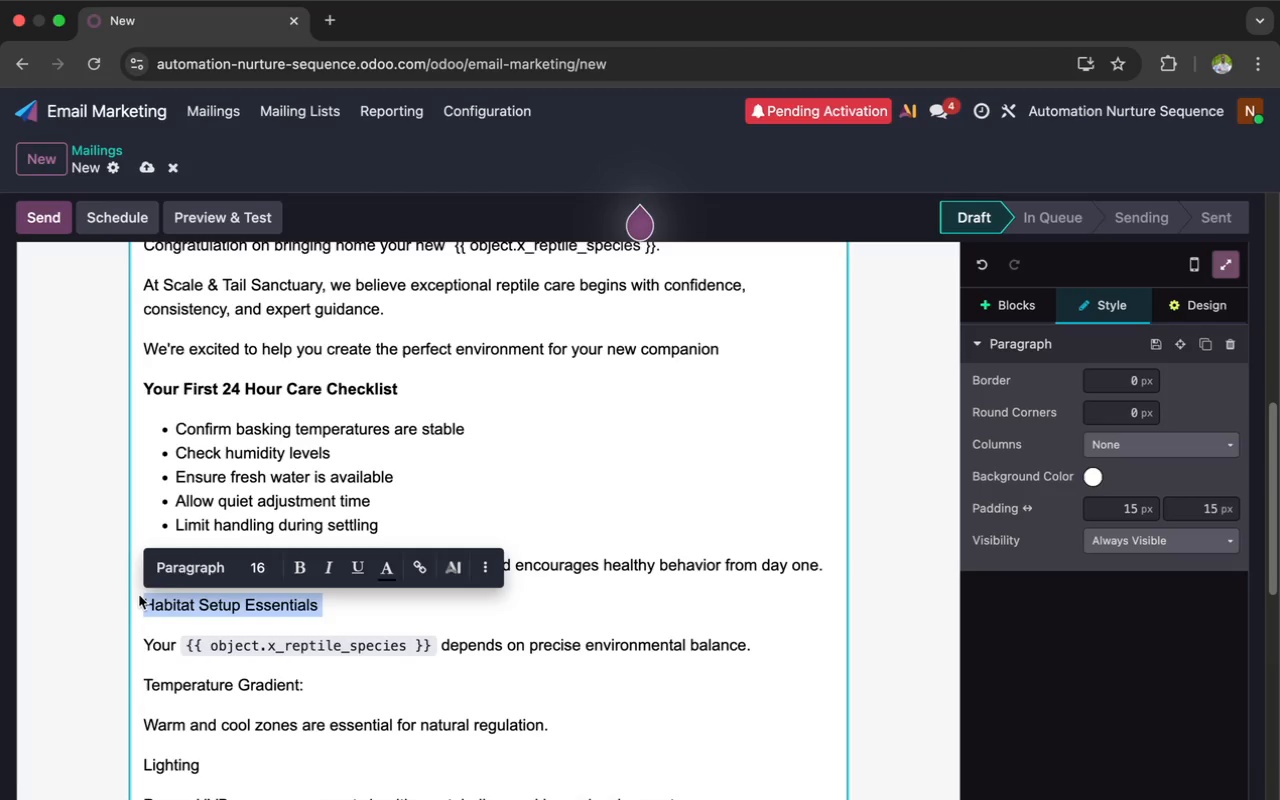 
left_click([296, 564])
 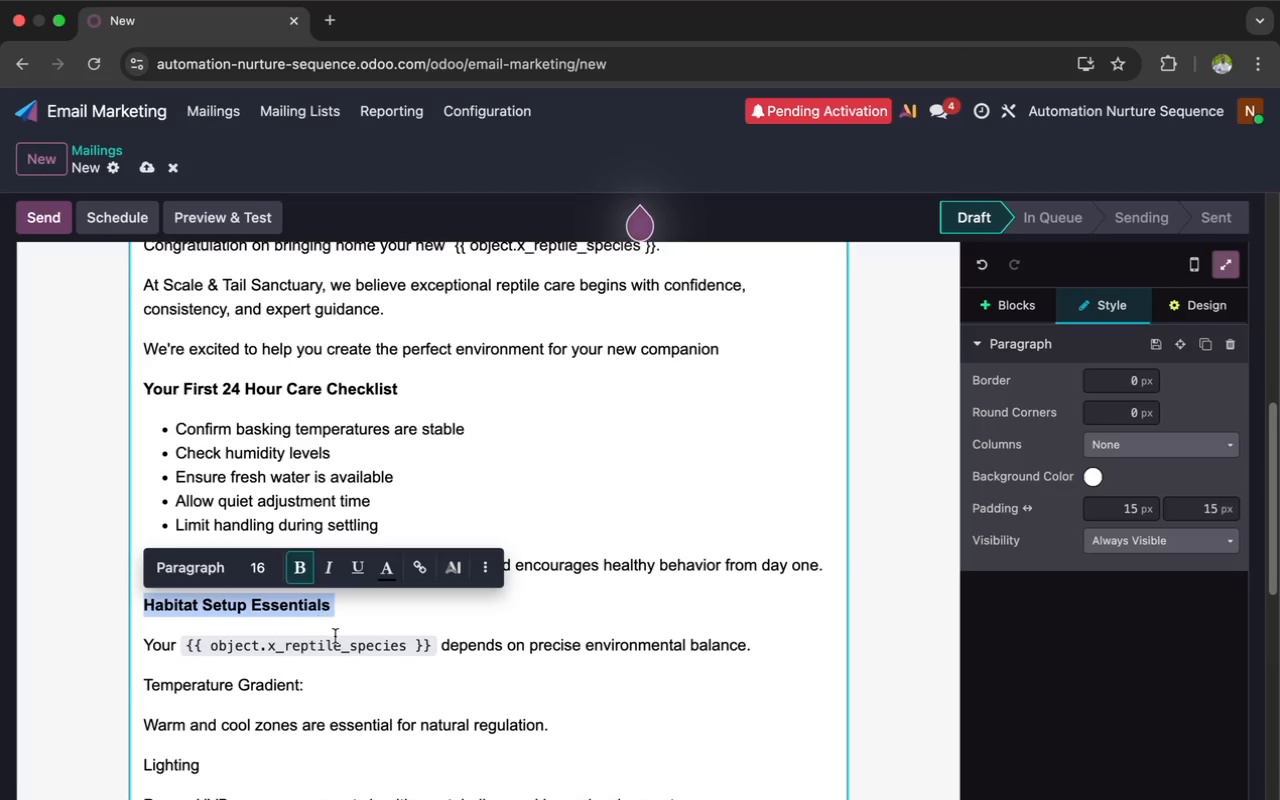 
scroll: coordinate [336, 637], scroll_direction: down, amount: 3.0
 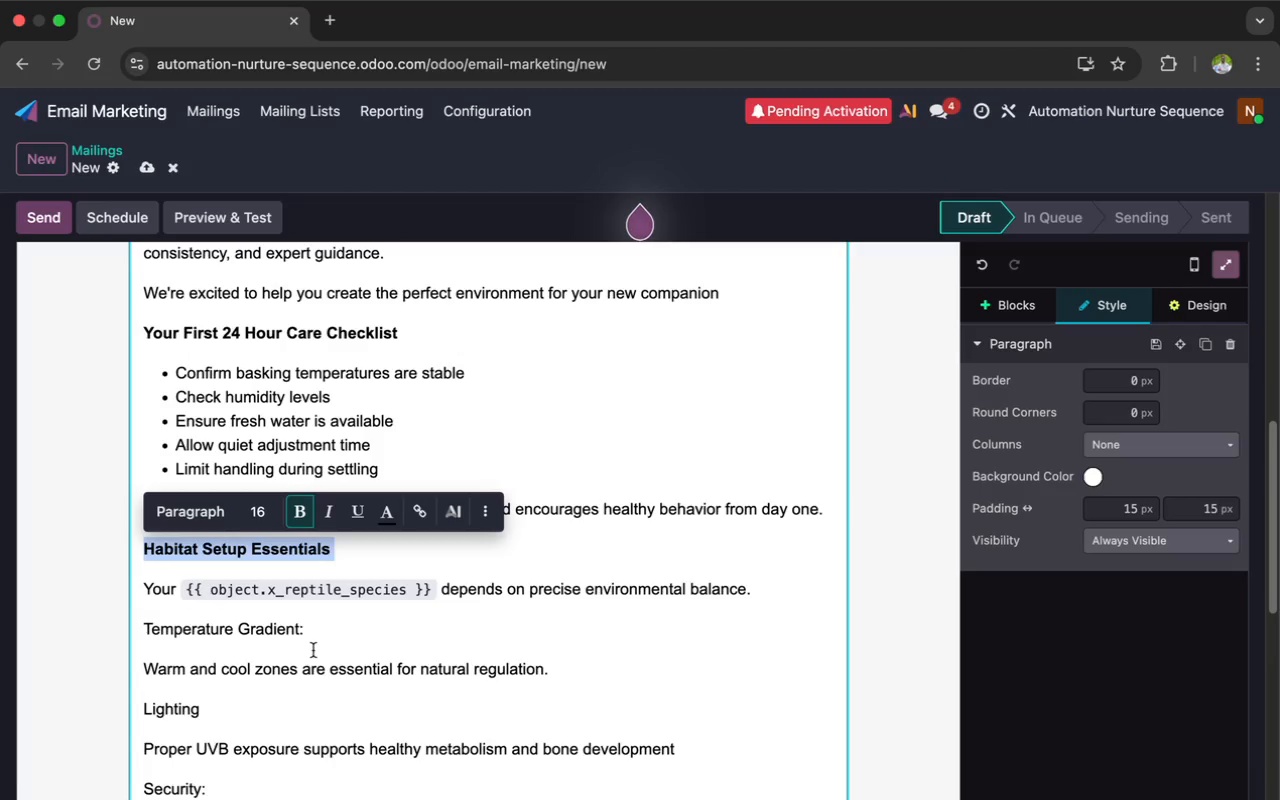 
left_click_drag(start_coordinate=[313, 631], to_coordinate=[144, 622])
 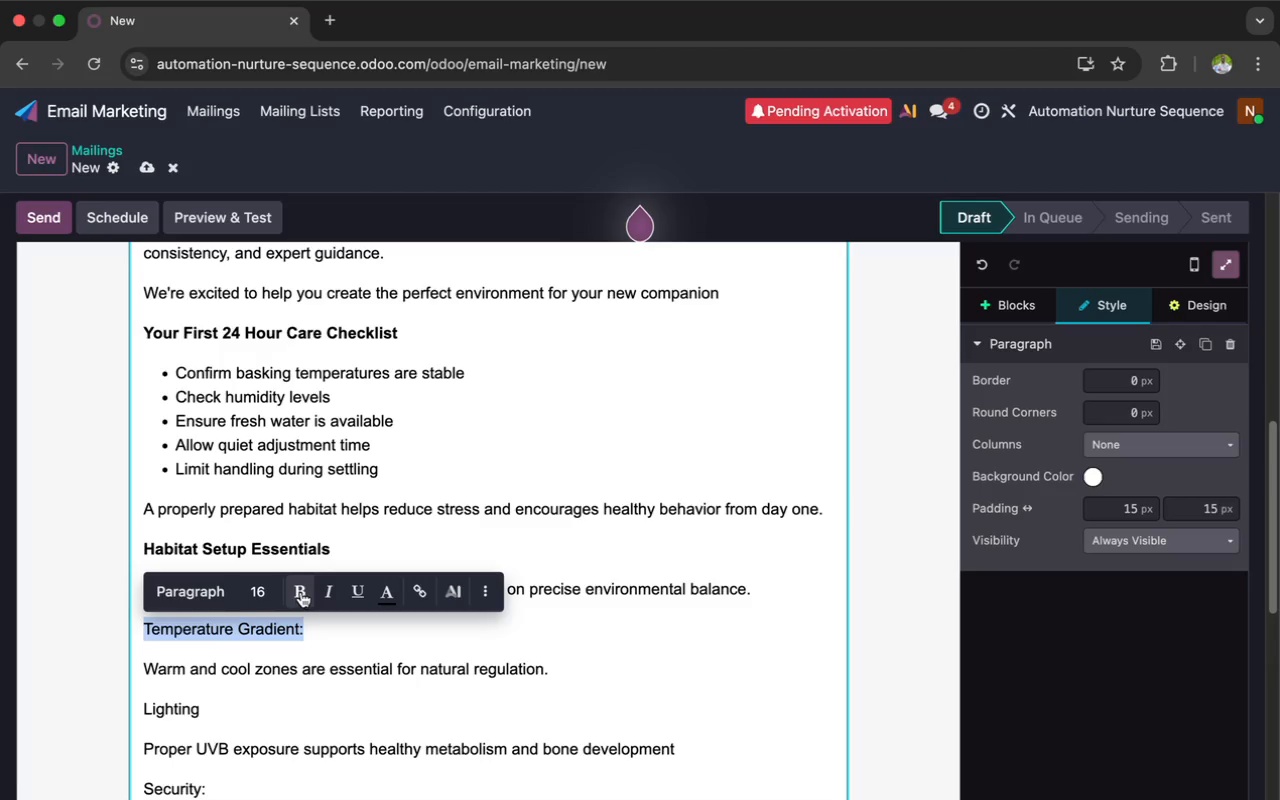 
left_click([300, 593])
 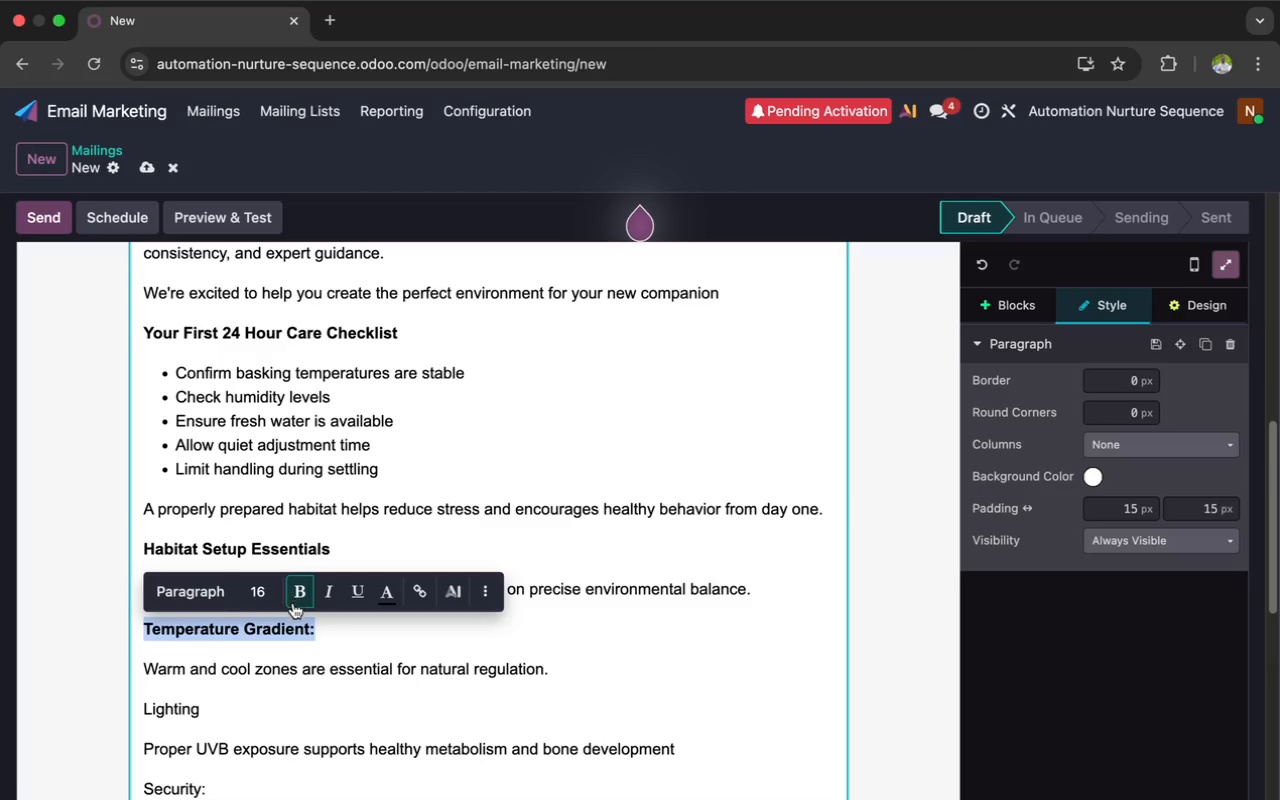 
scroll: coordinate [289, 647], scroll_direction: down, amount: 2.0
 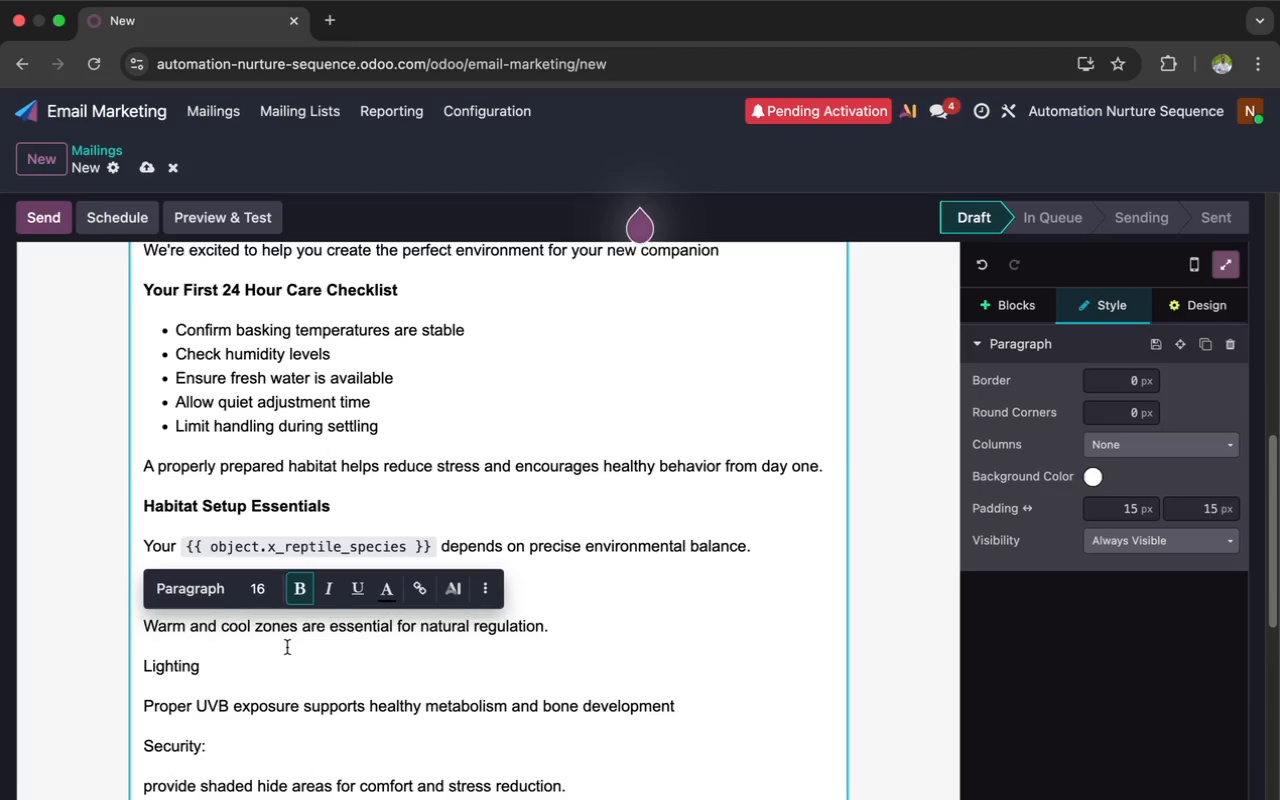 
left_click_drag(start_coordinate=[213, 667], to_coordinate=[137, 663])
 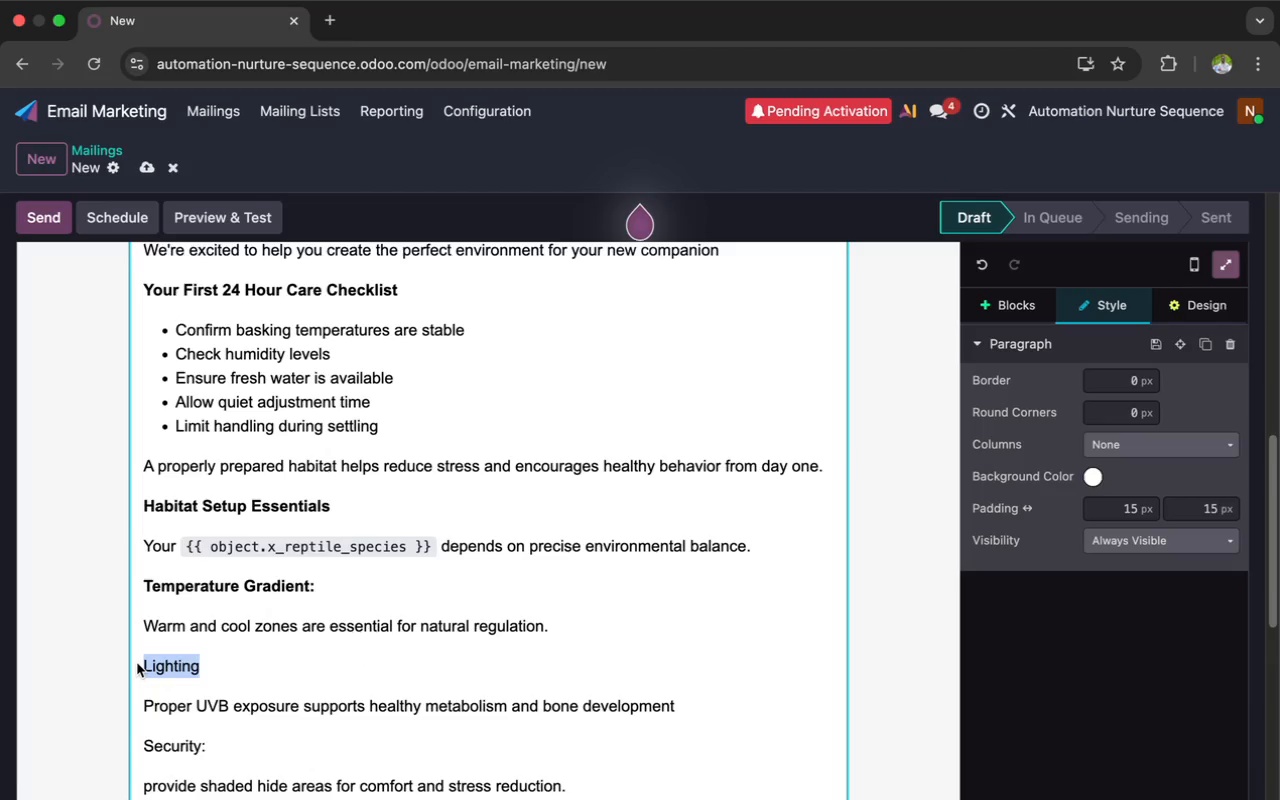 
mouse_move([247, 621])
 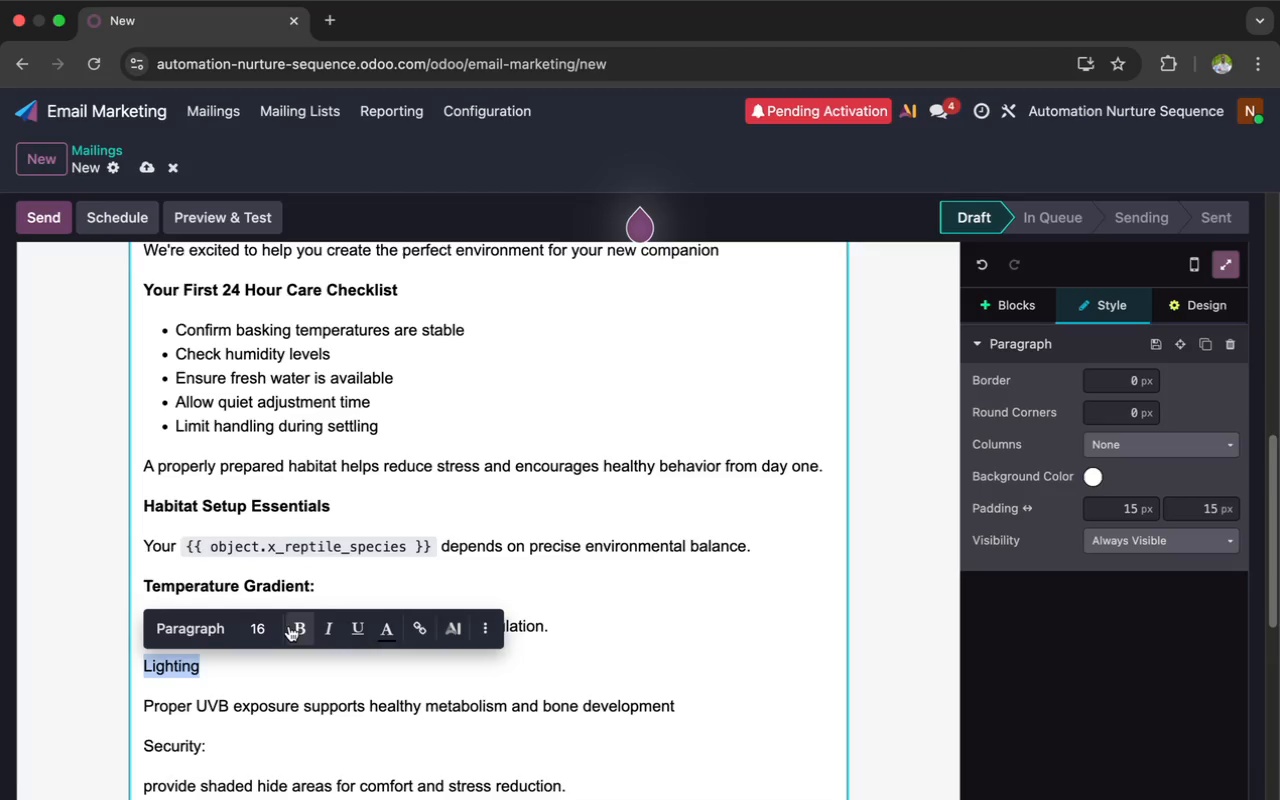 
left_click([291, 626])
 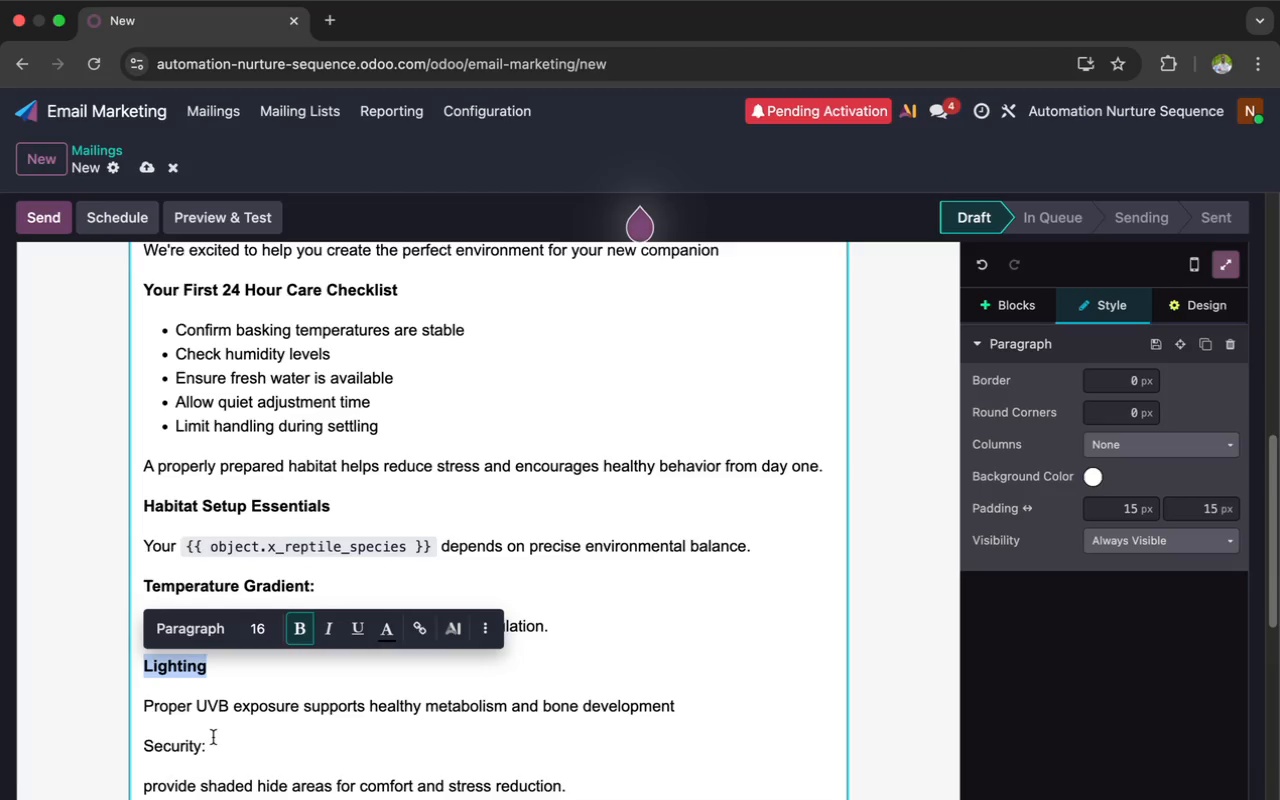 
left_click_drag(start_coordinate=[213, 743], to_coordinate=[137, 741])
 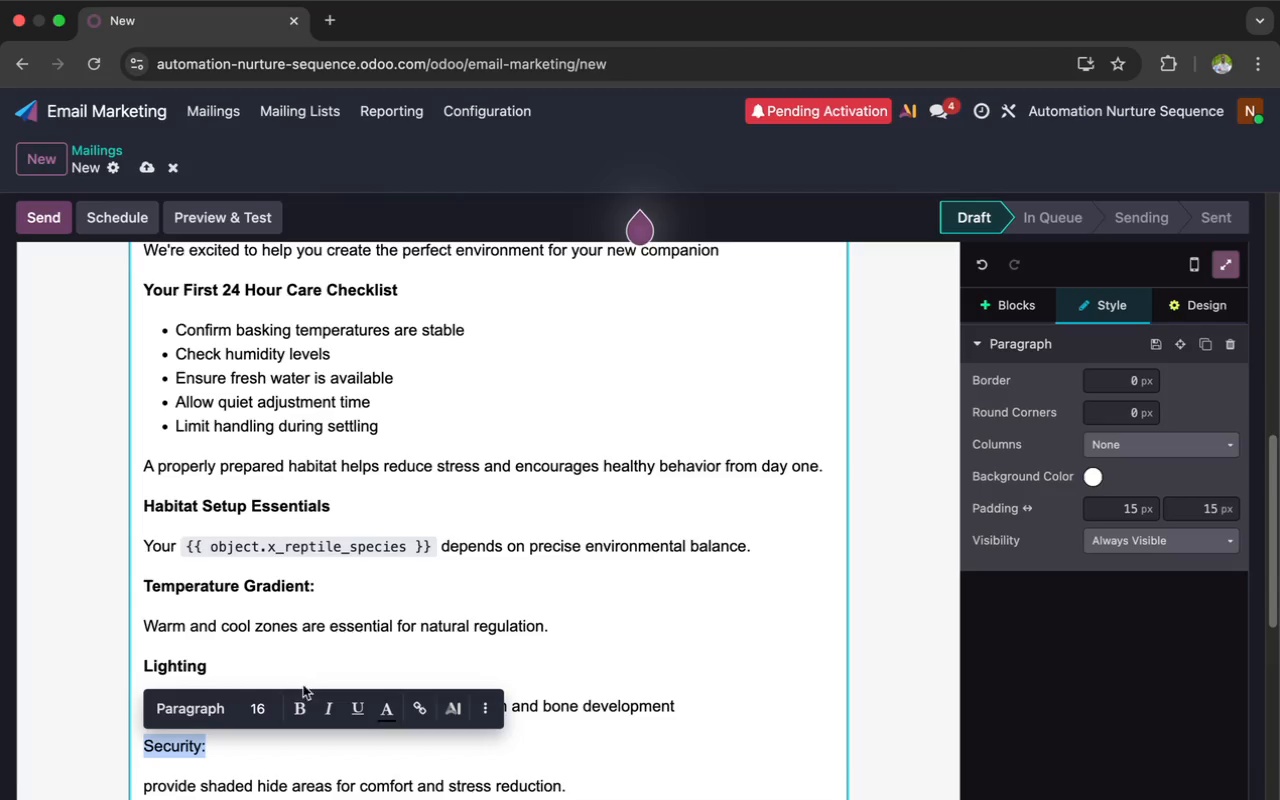 
left_click([295, 703])
 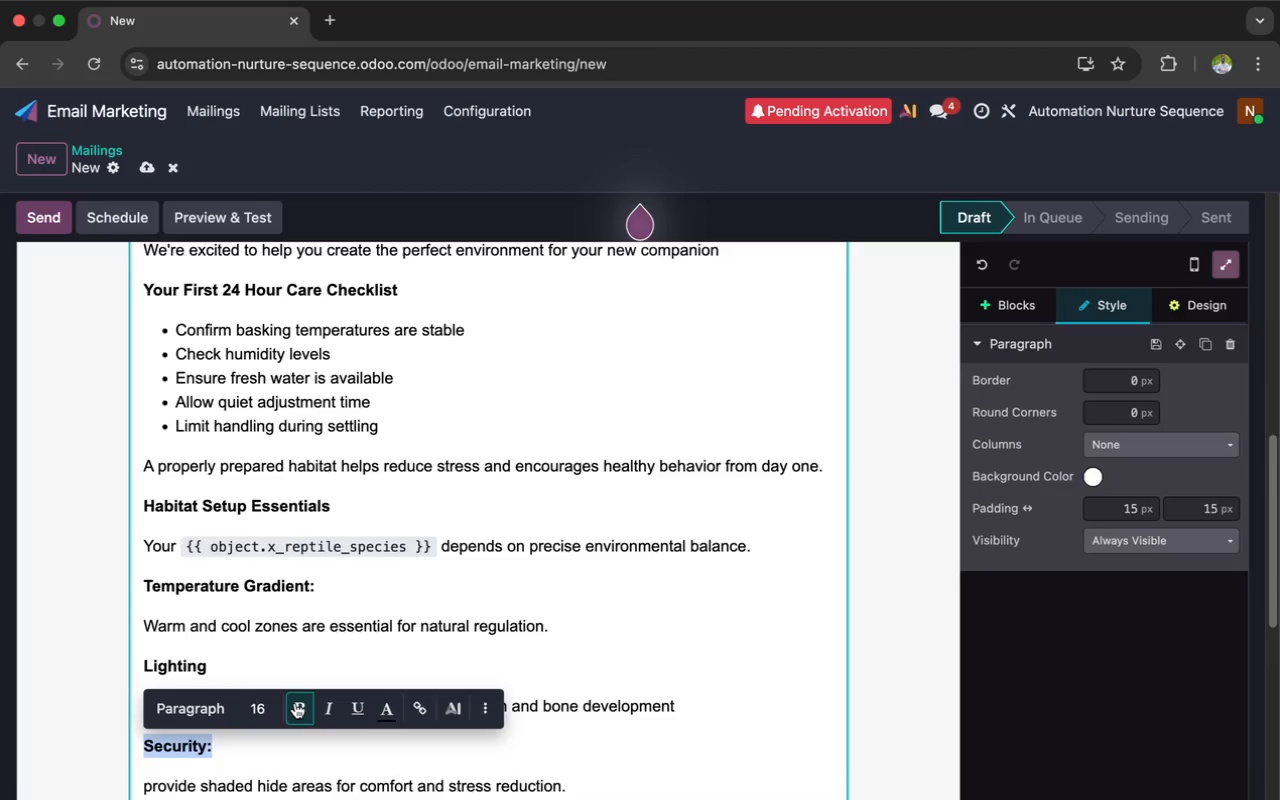 
scroll: coordinate [311, 674], scroll_direction: down, amount: 24.0
 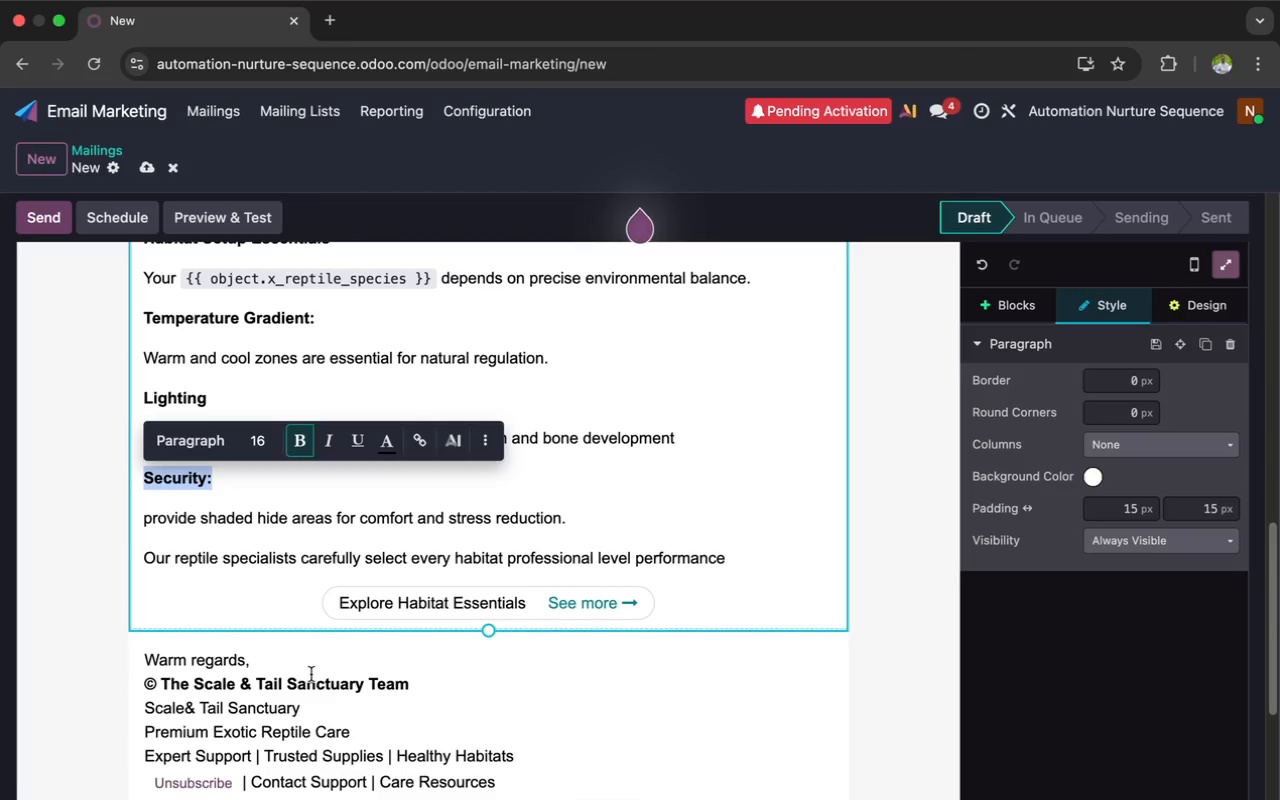 
scroll: coordinate [266, 600], scroll_direction: up, amount: 18.0
 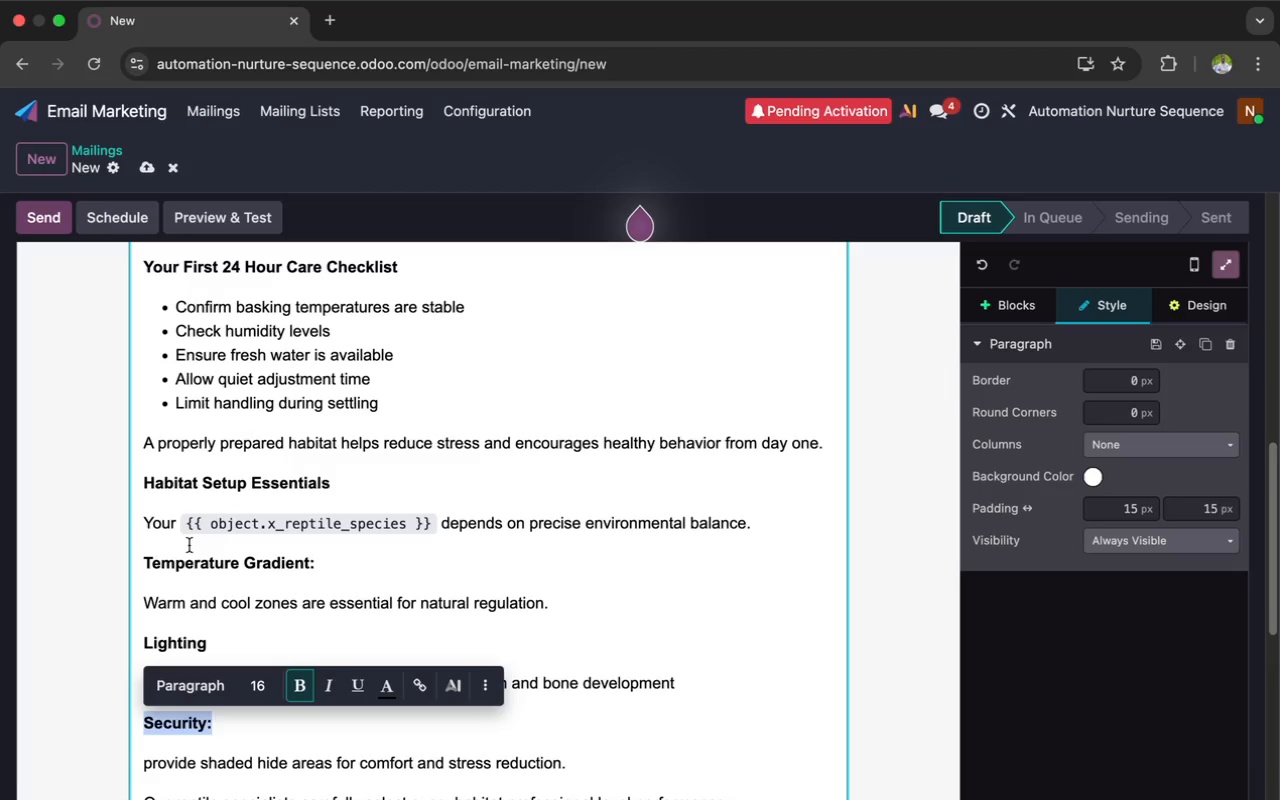 
wait(6.06)
 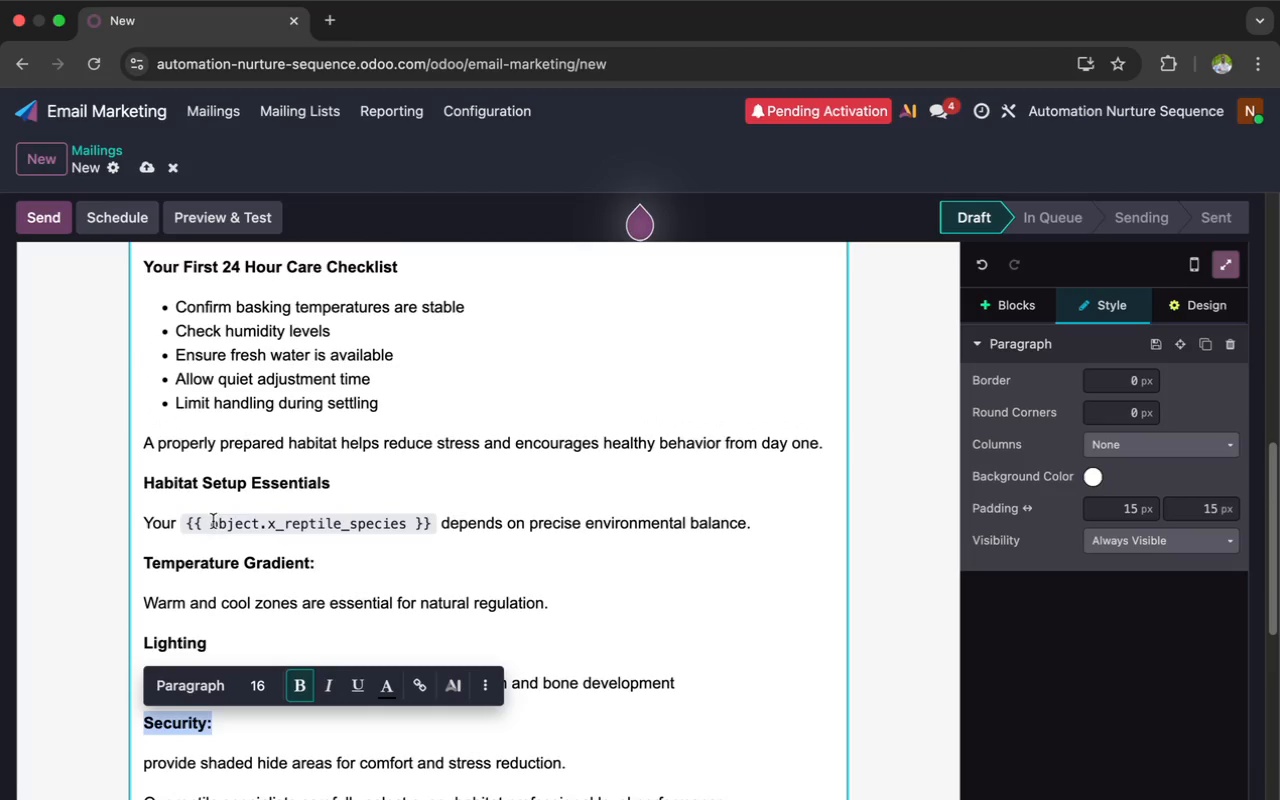 
left_click([143, 582])
 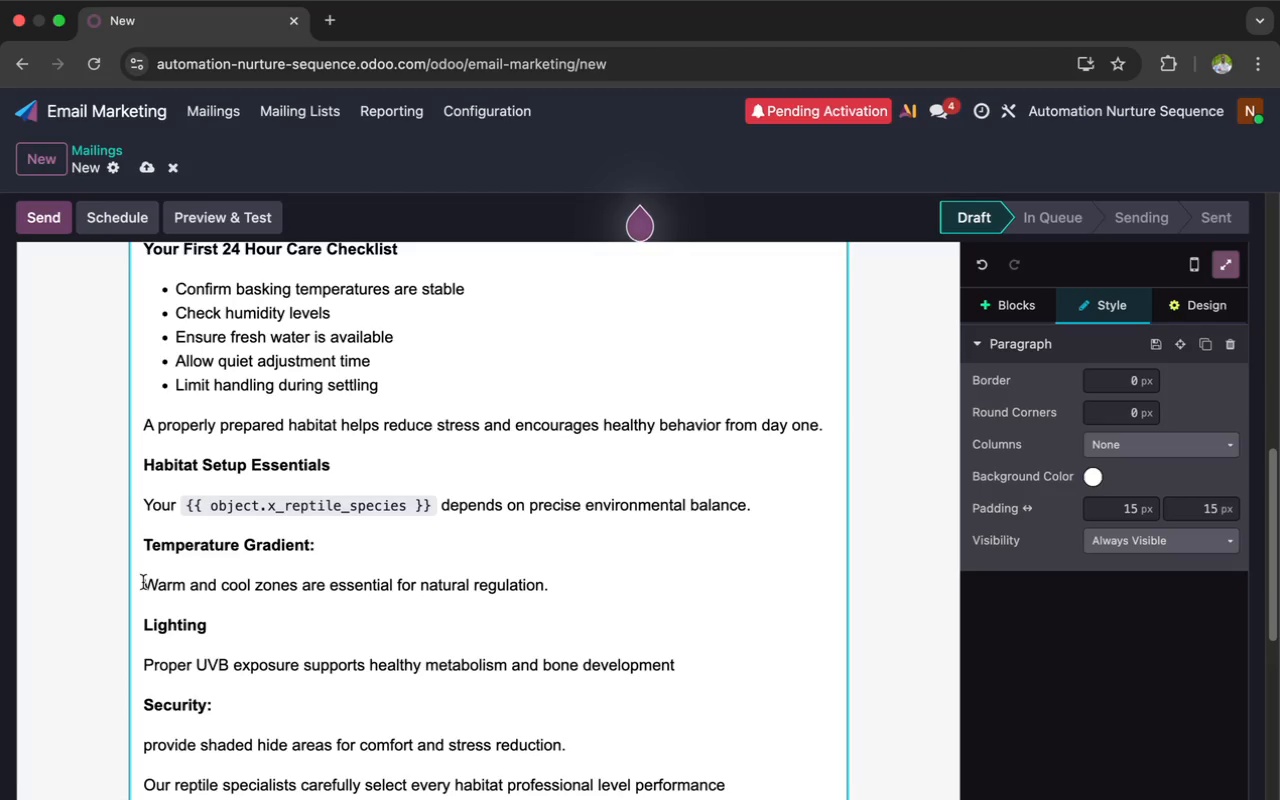 
key(Backspace)
 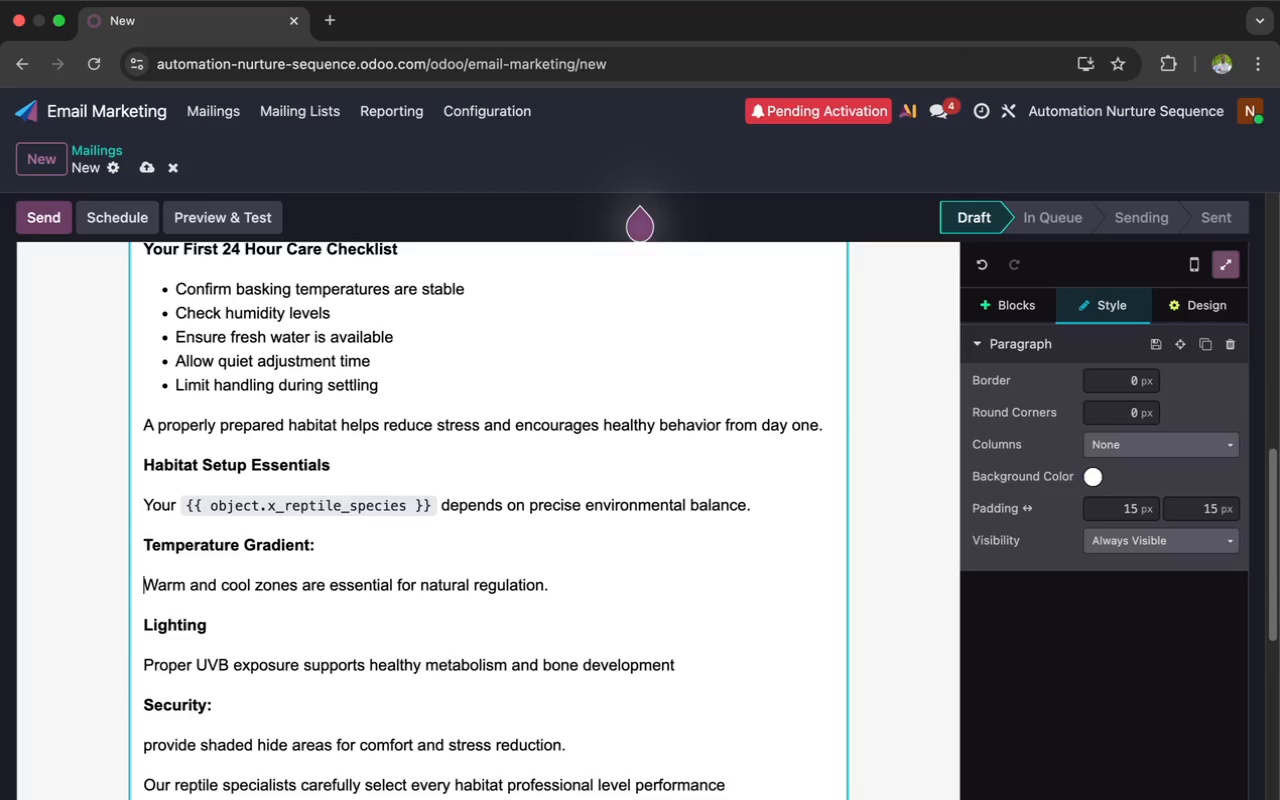 
hold_key(key=Space, duration=1.51)
 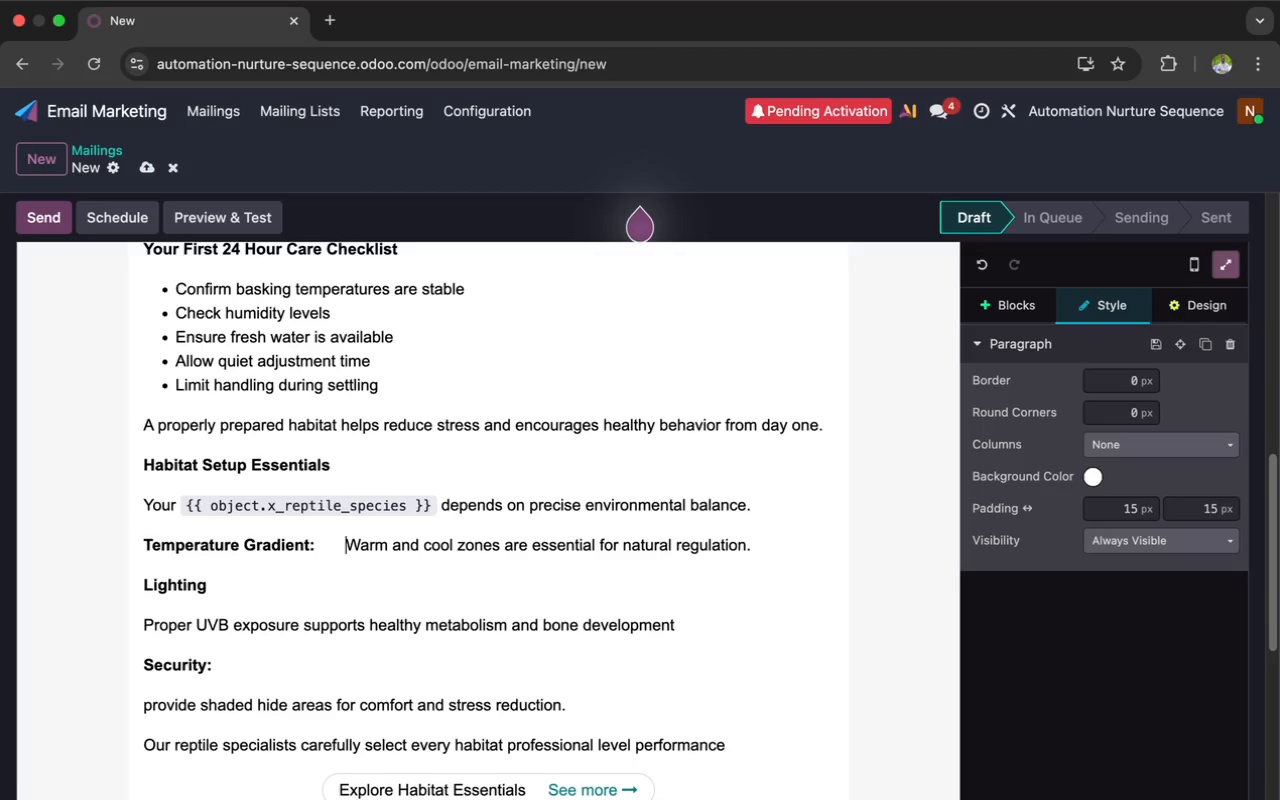 
hold_key(key=Space, duration=1.5)
 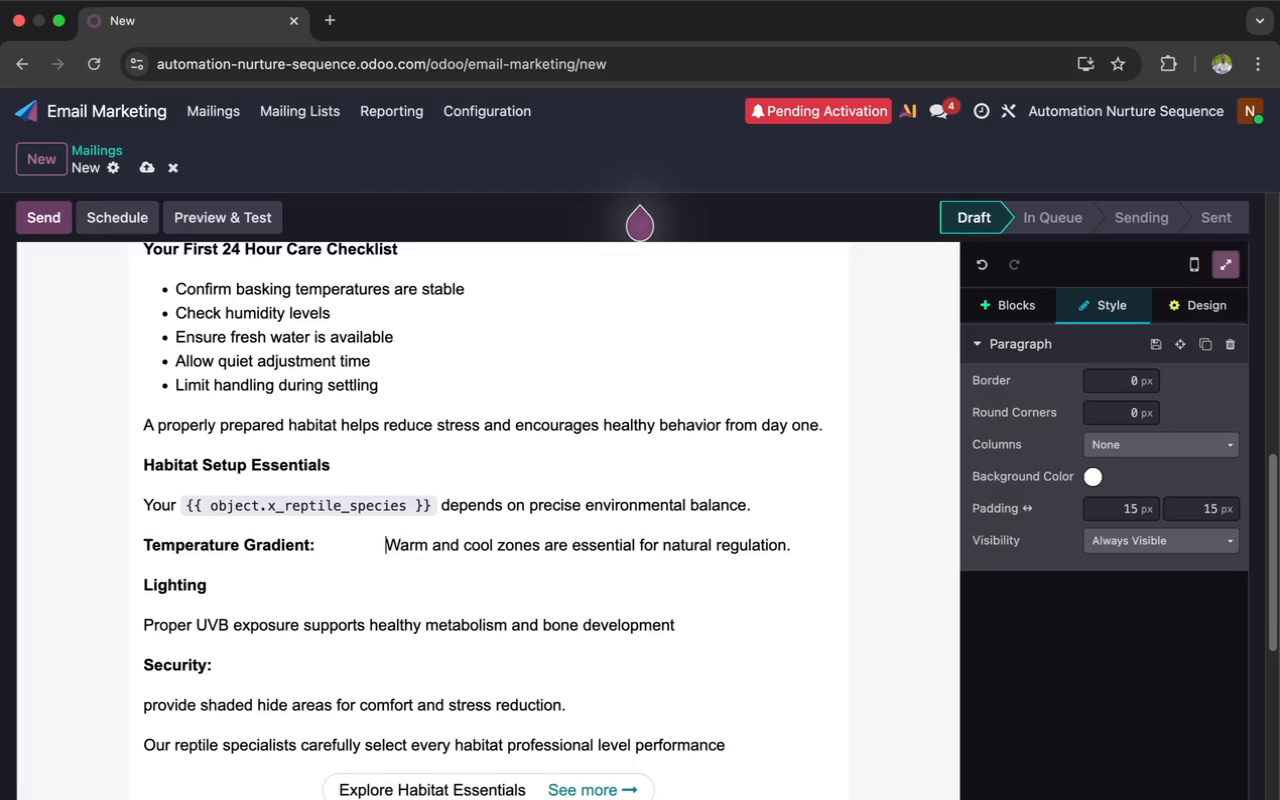 
hold_key(key=Space, duration=1.5)
 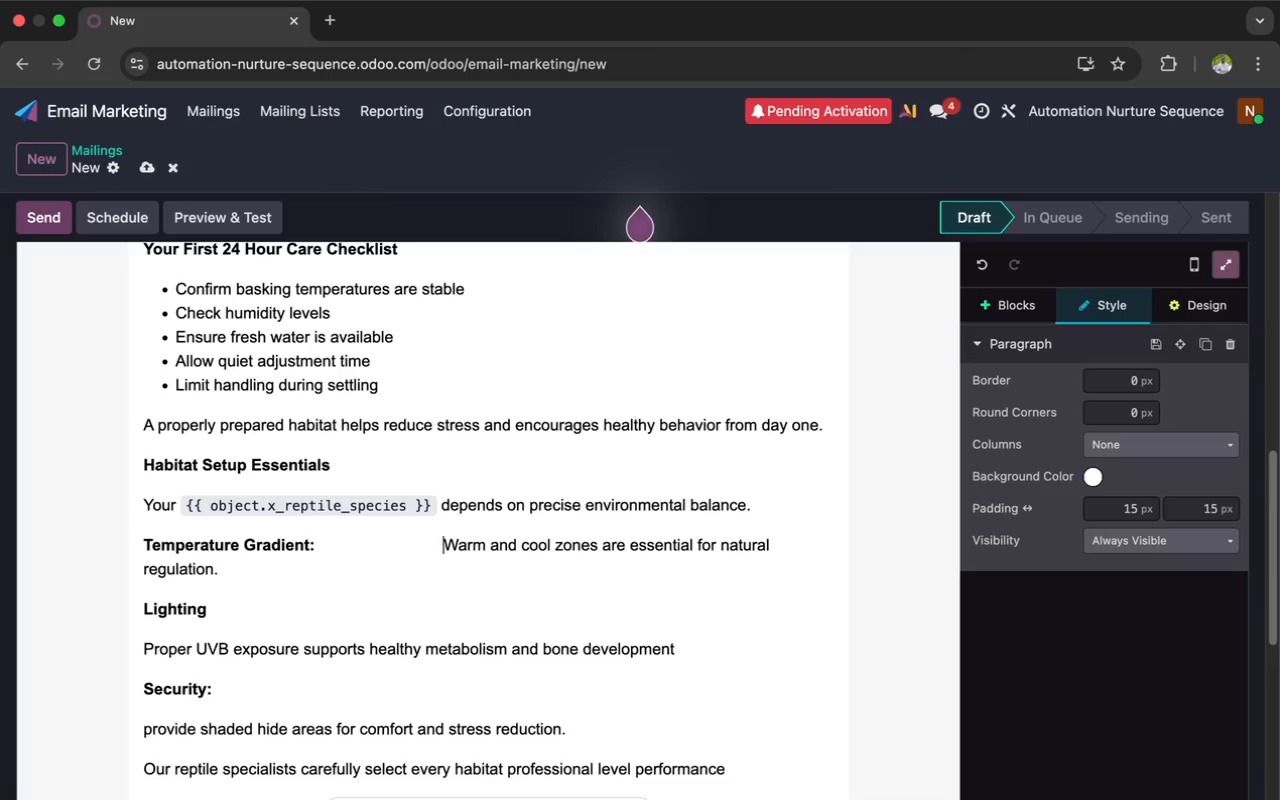 
hold_key(key=Space, duration=1.5)
 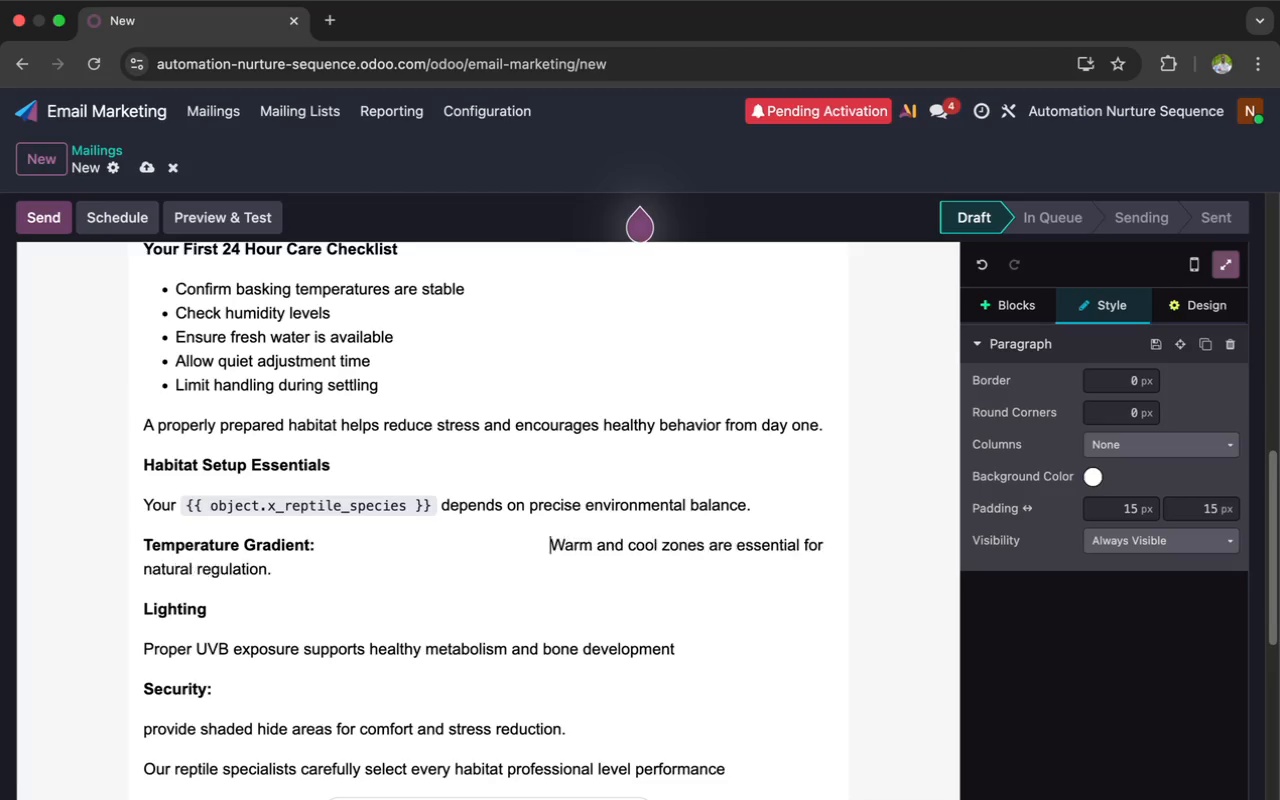 
key(Space)
 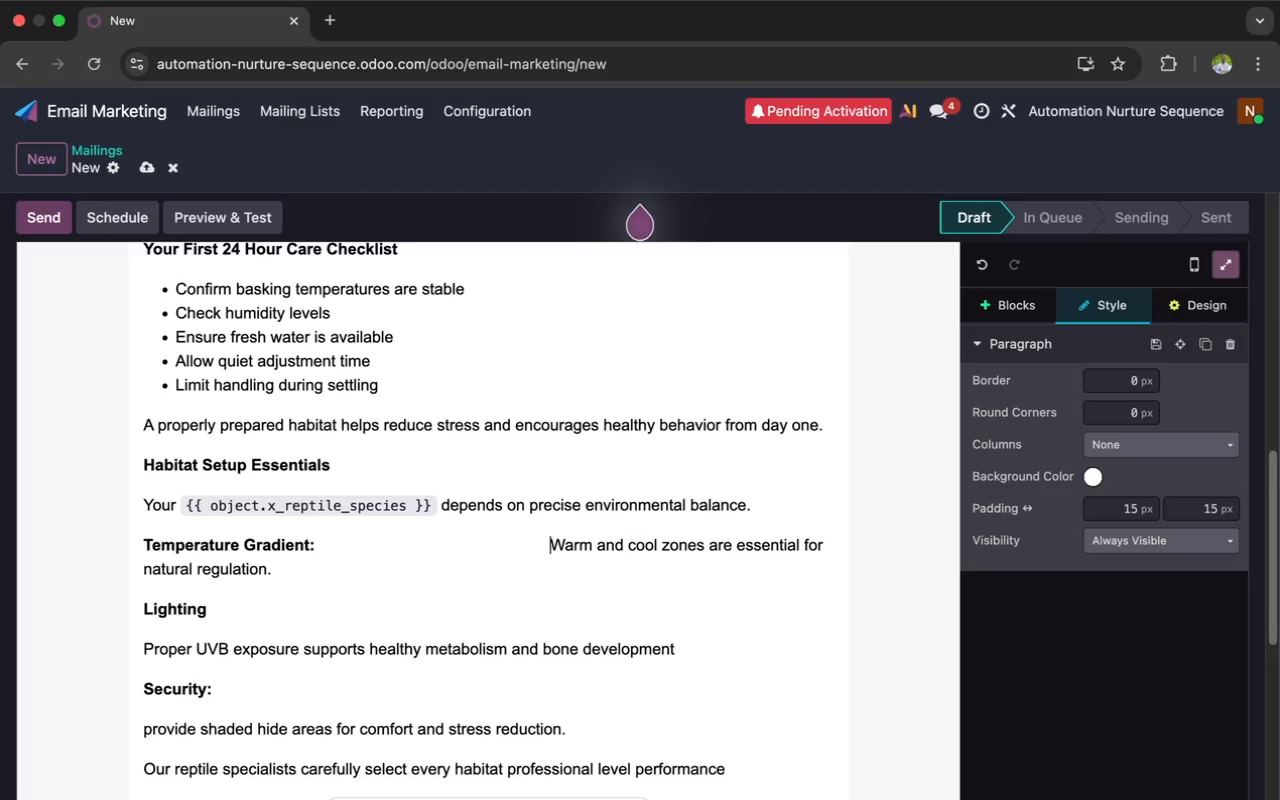 
key(Space)
 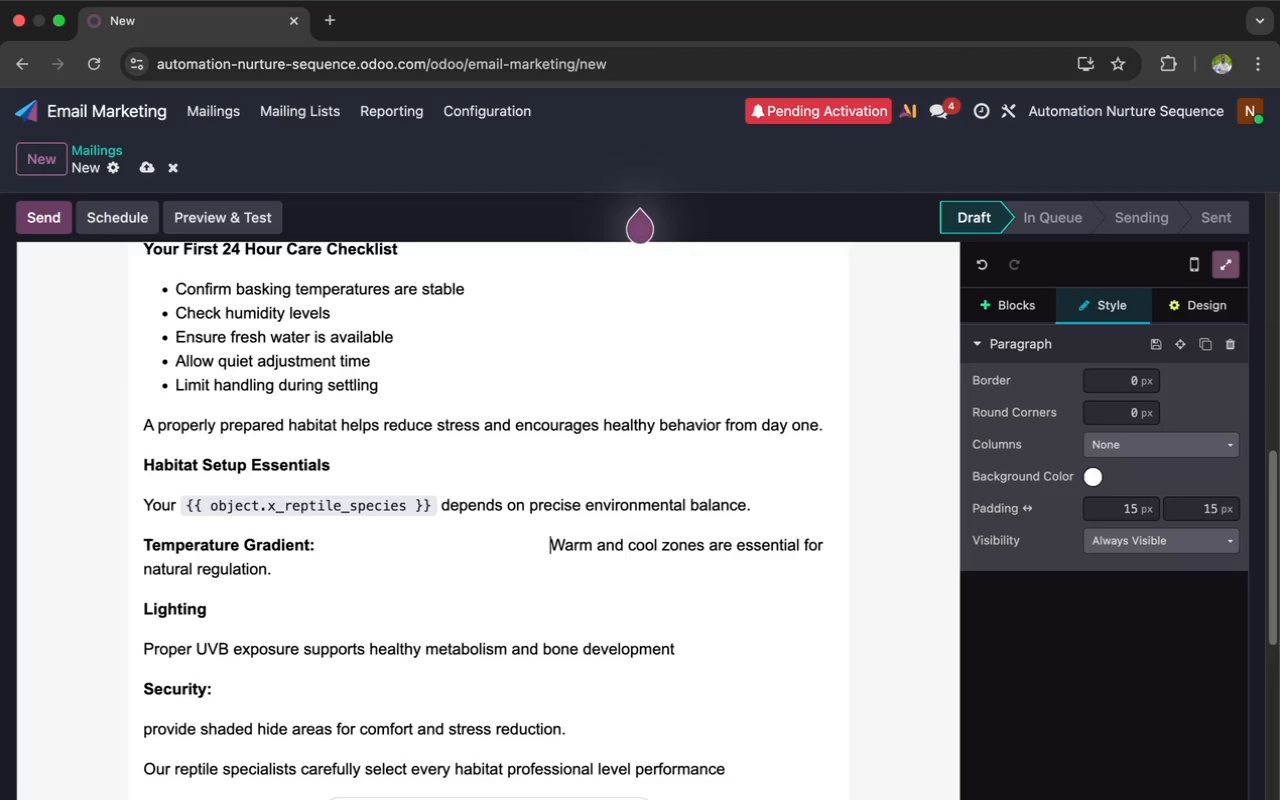 
key(Space)
 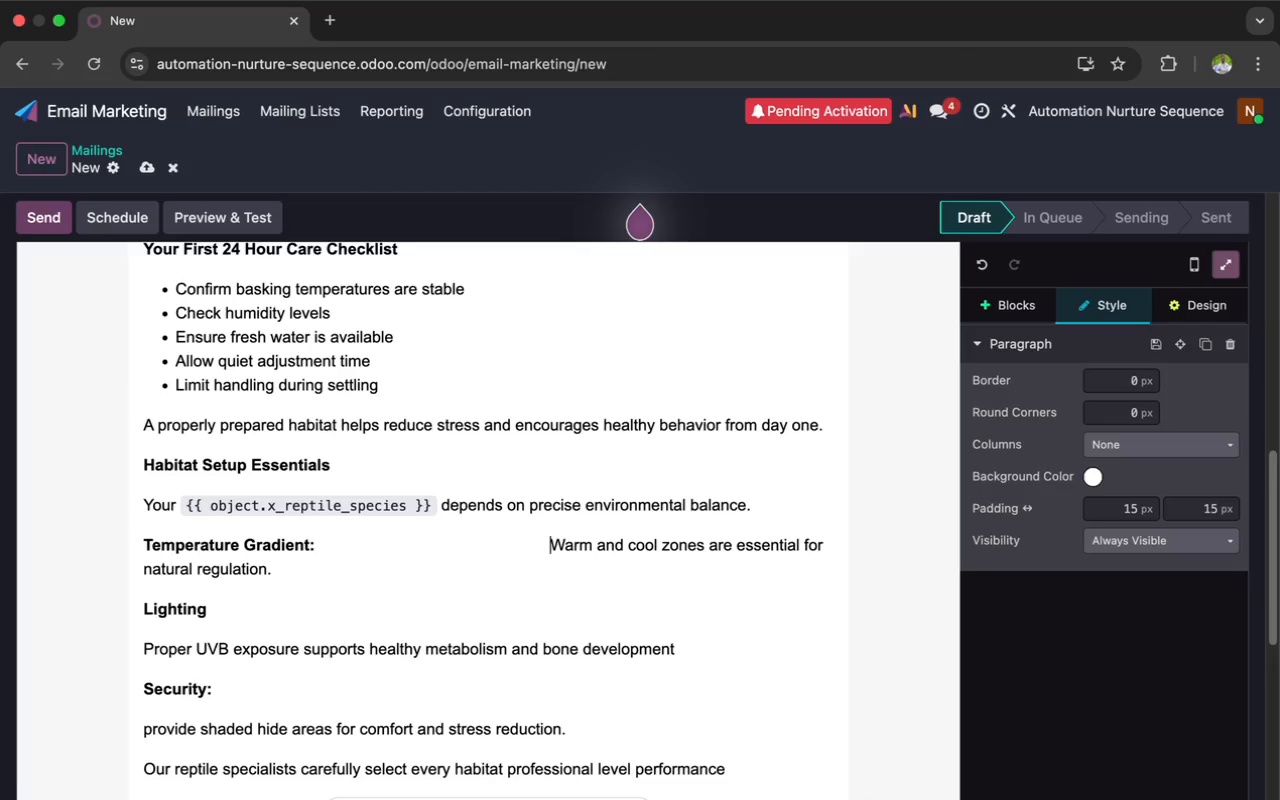 
key(Space)
 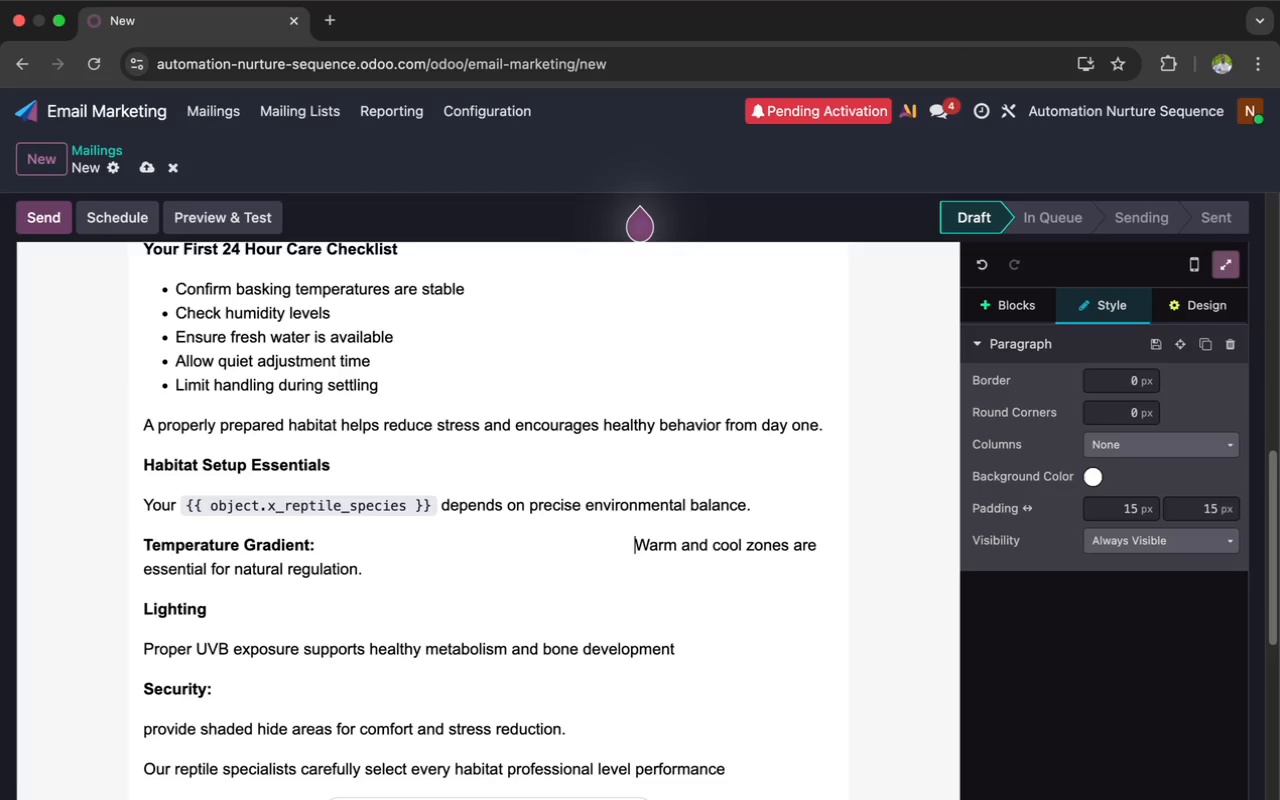 
key(Space)
 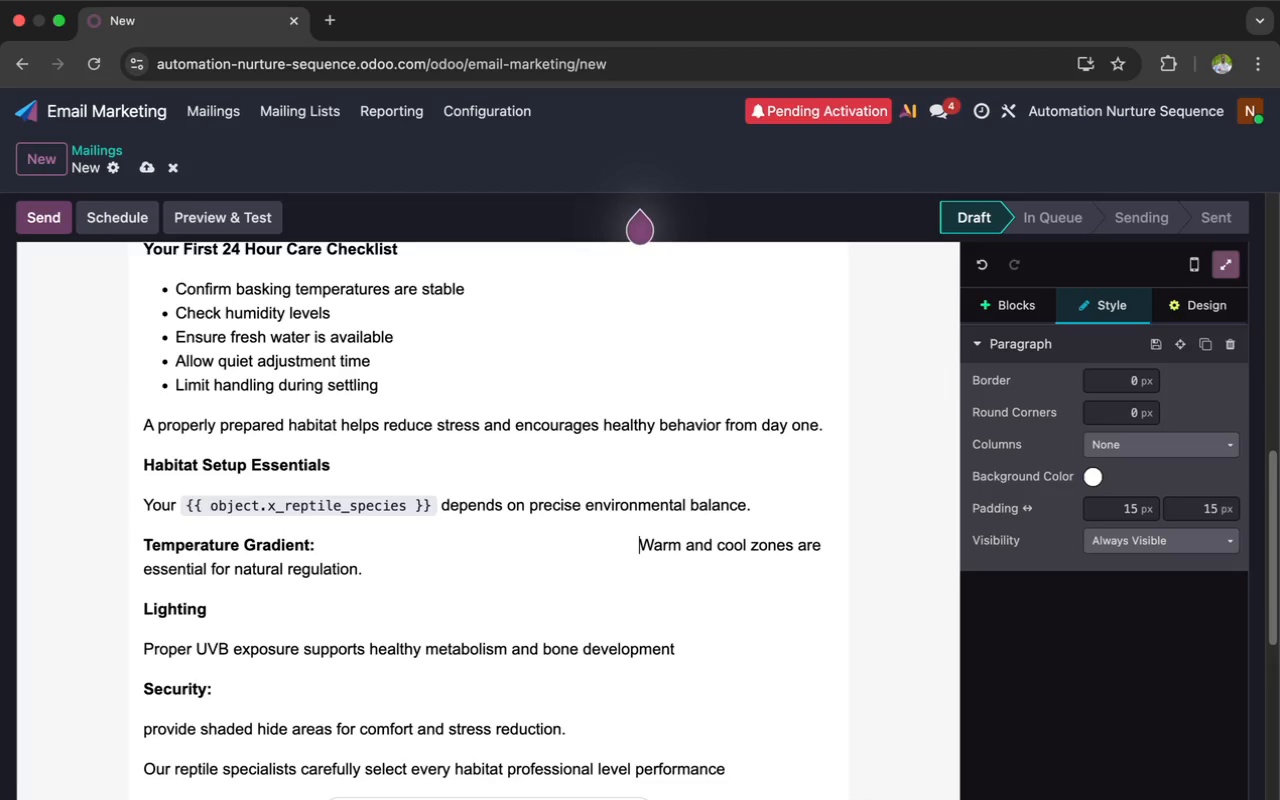 
key(Space)
 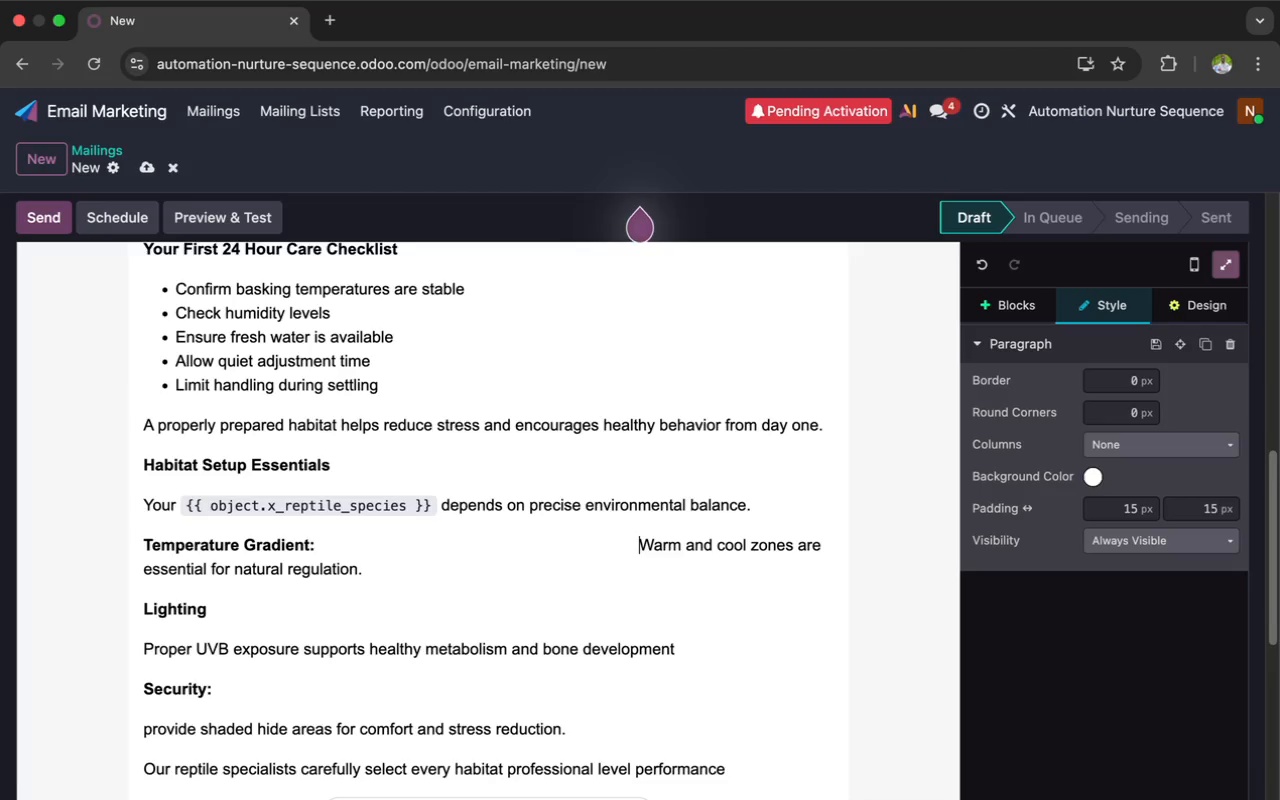 
key(Space)
 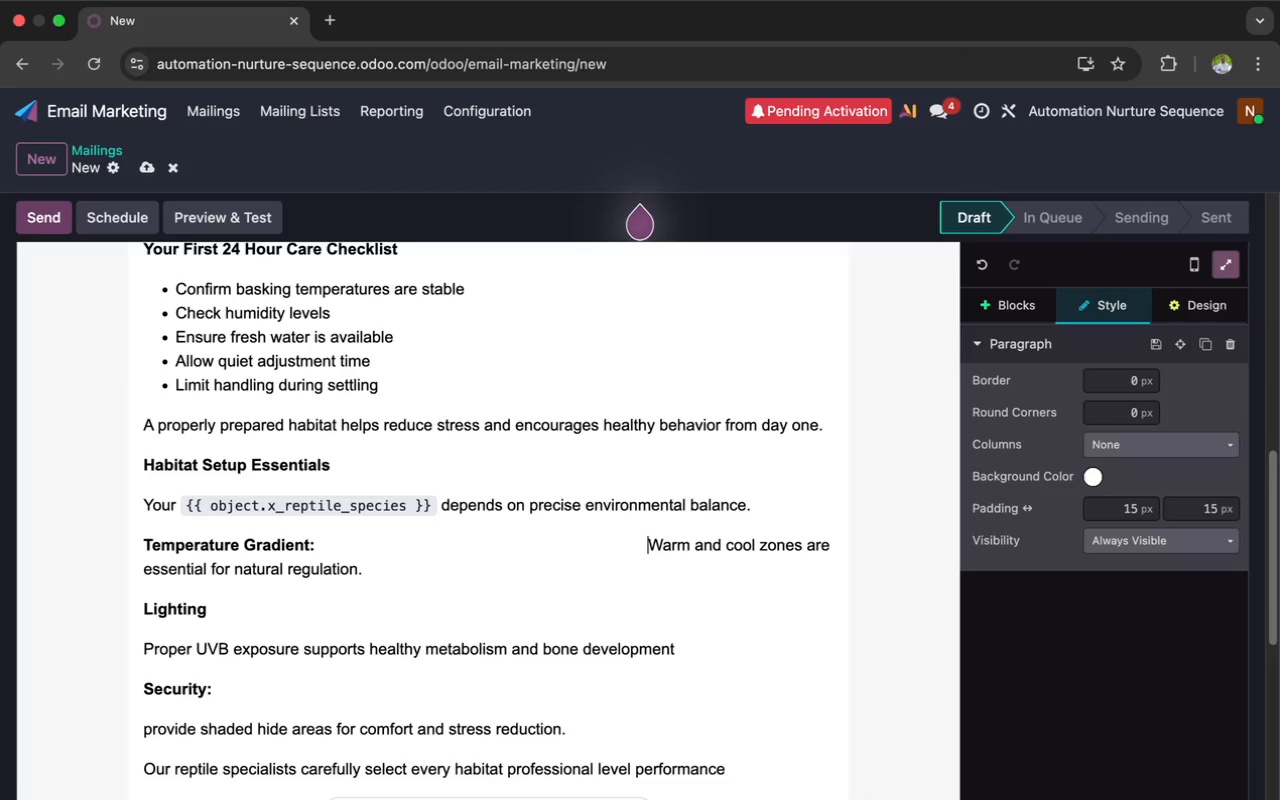 
key(Space)
 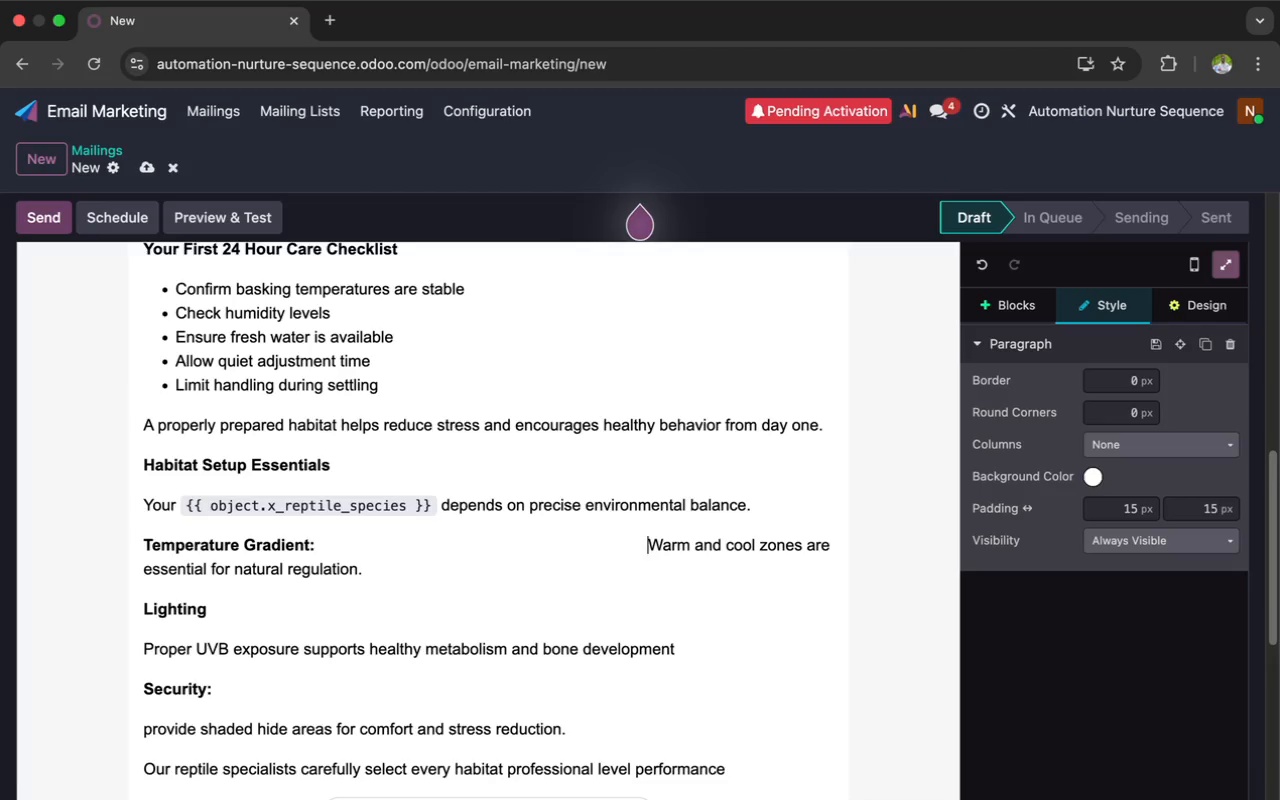 
key(Space)
 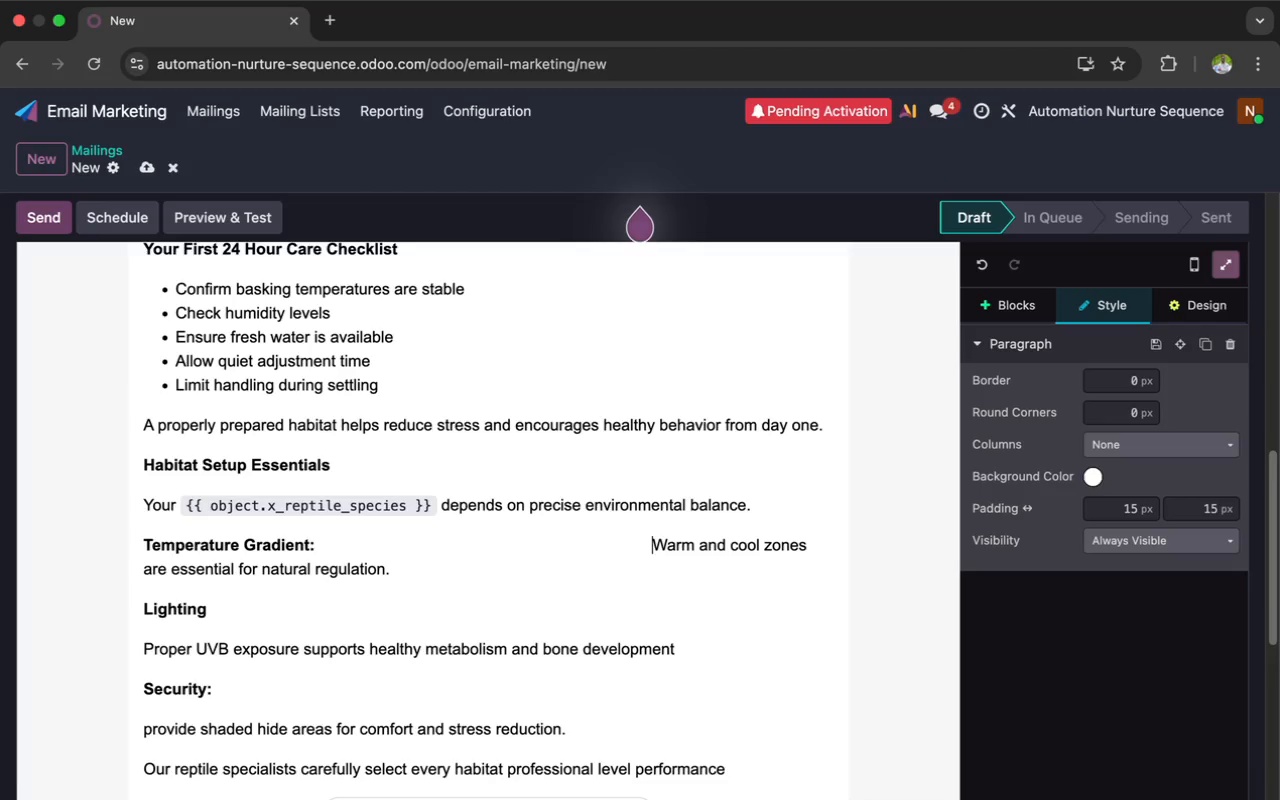 
key(Space)
 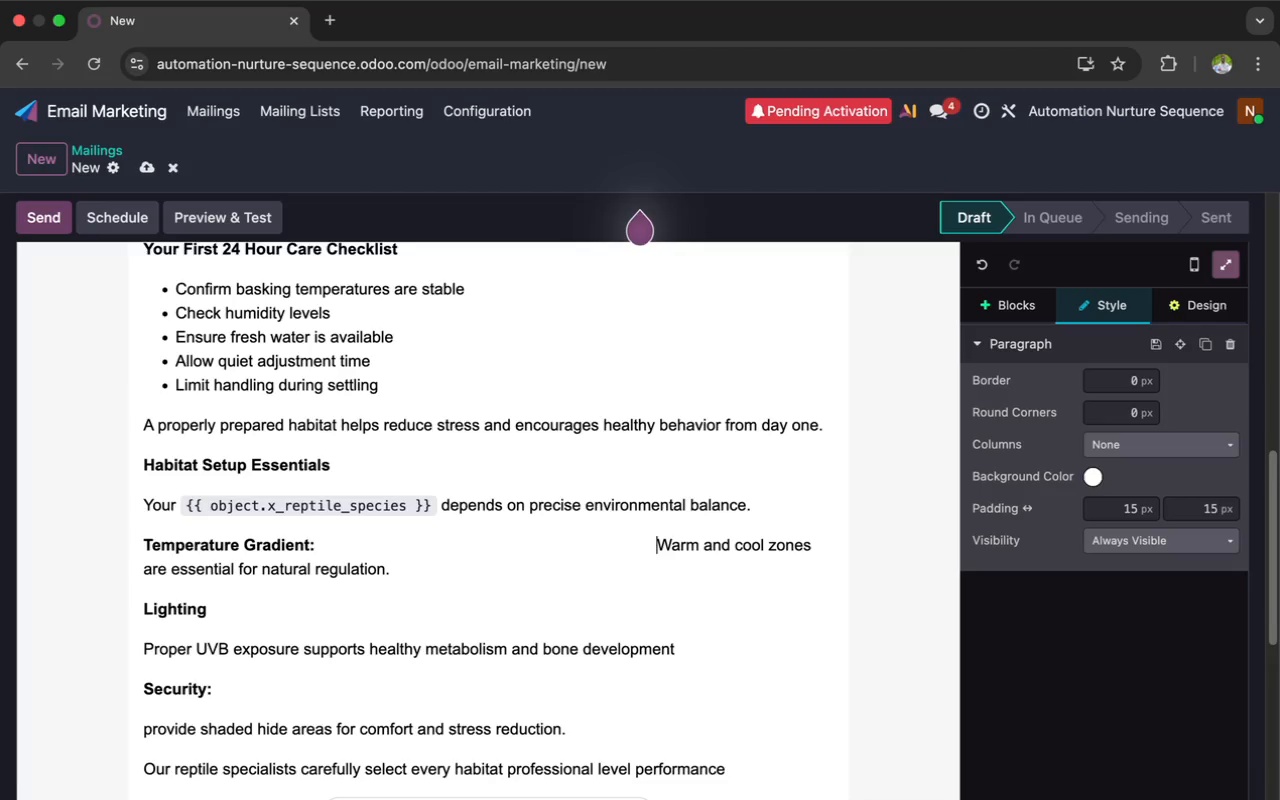 
key(Space)
 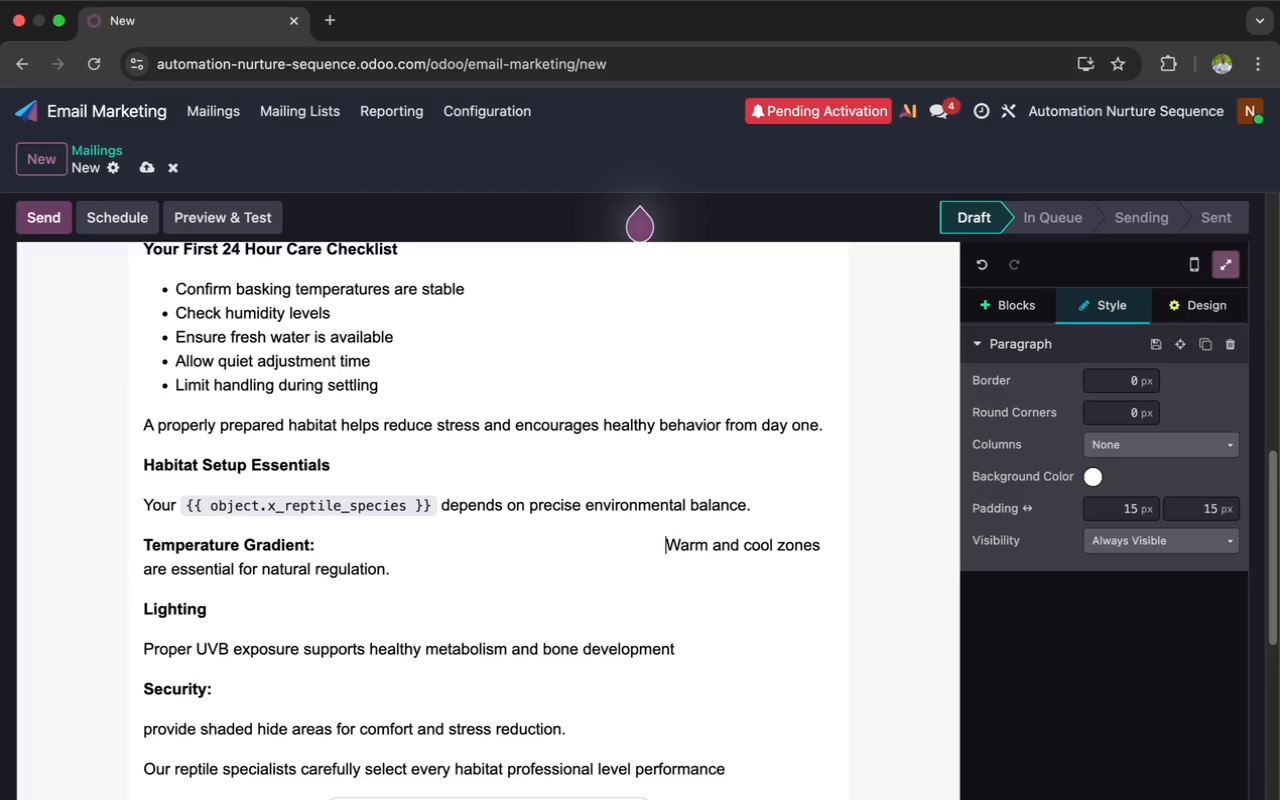 
key(Space)
 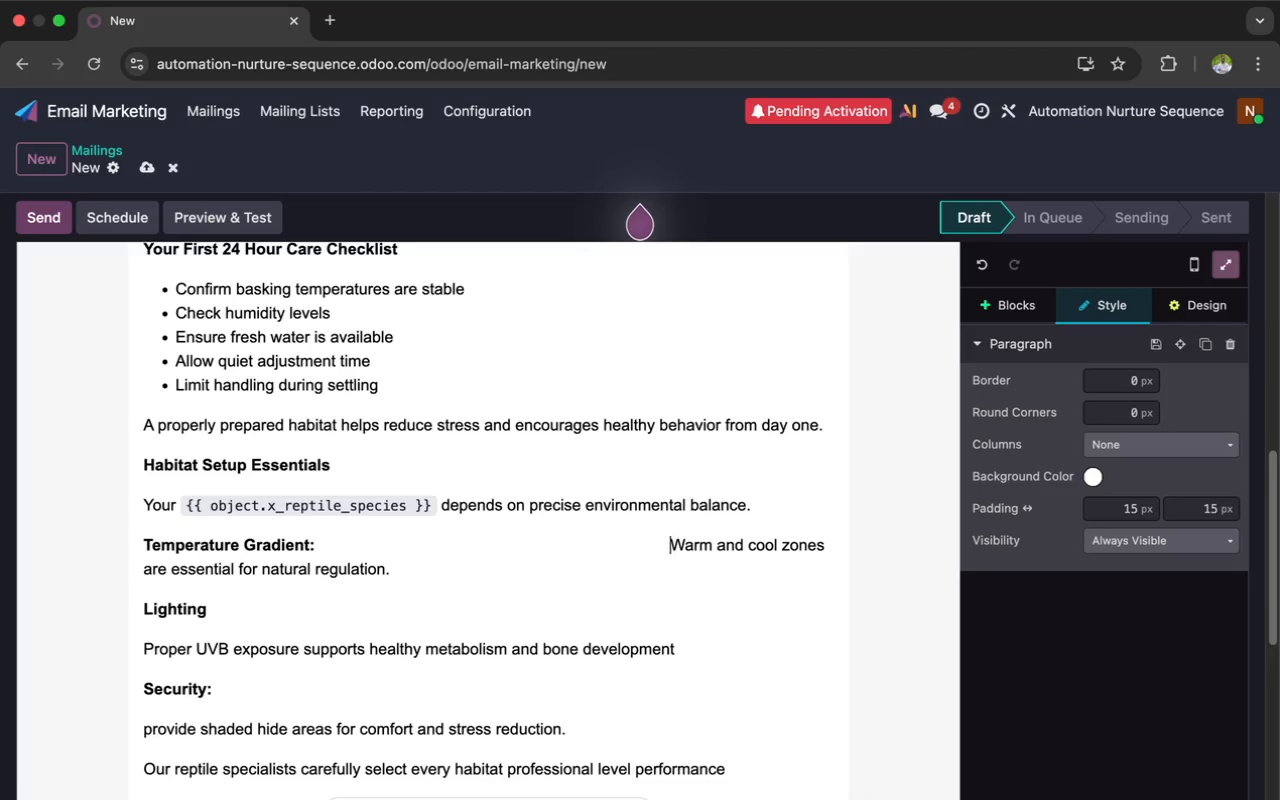 
key(Space)
 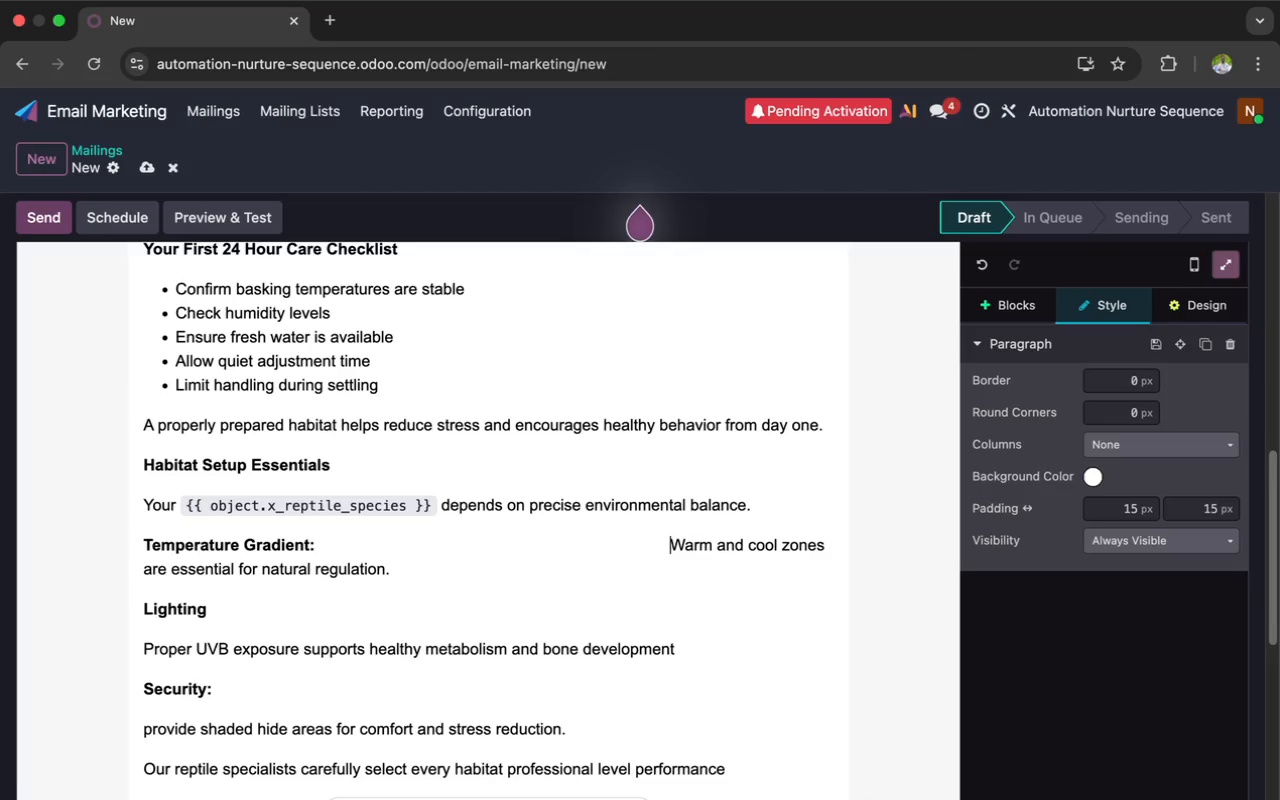 
key(Space)
 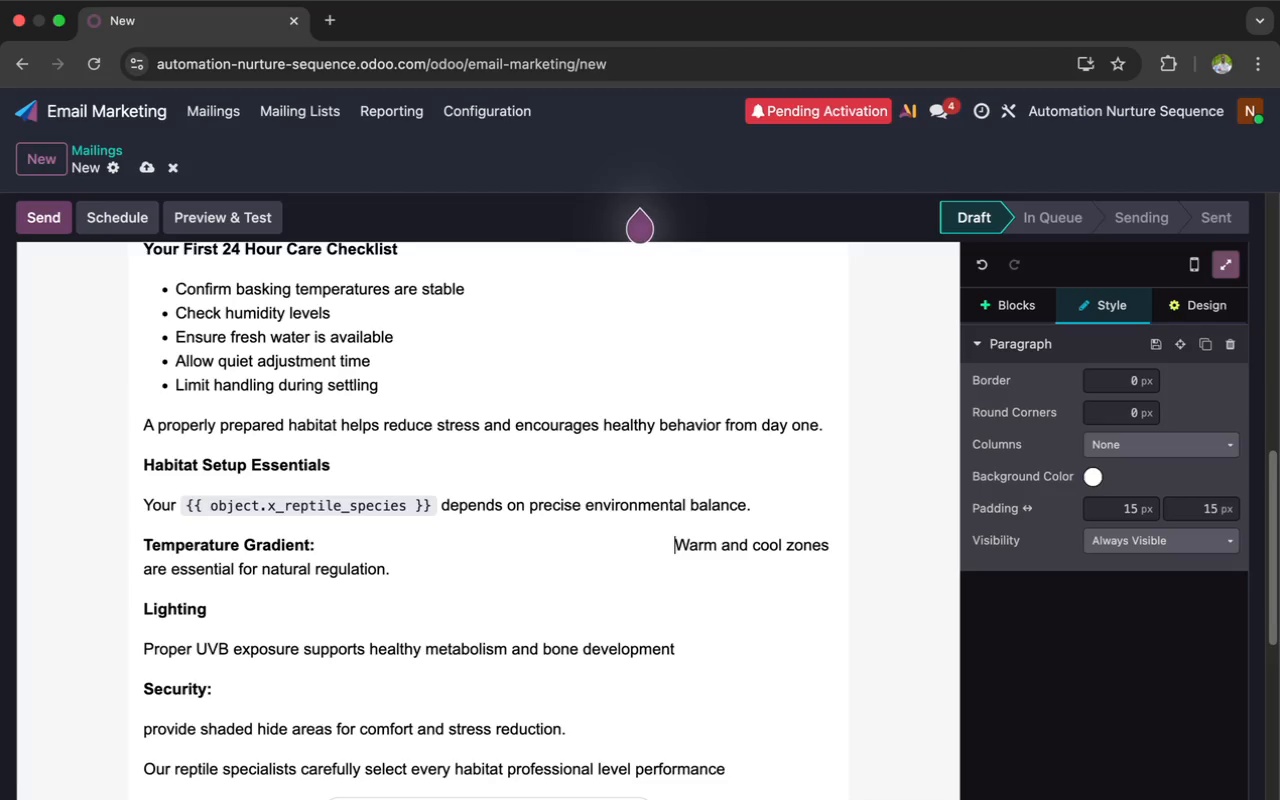 
key(Space)
 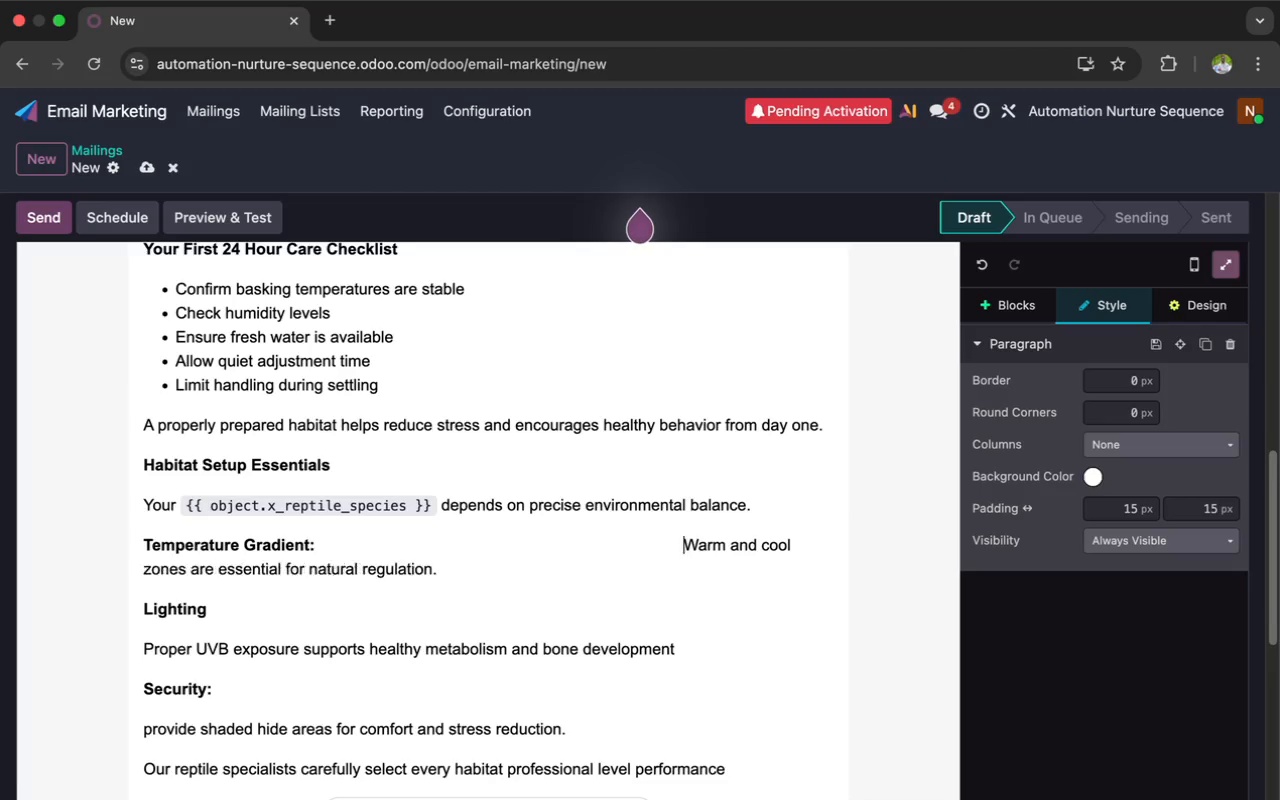 
key(Space)
 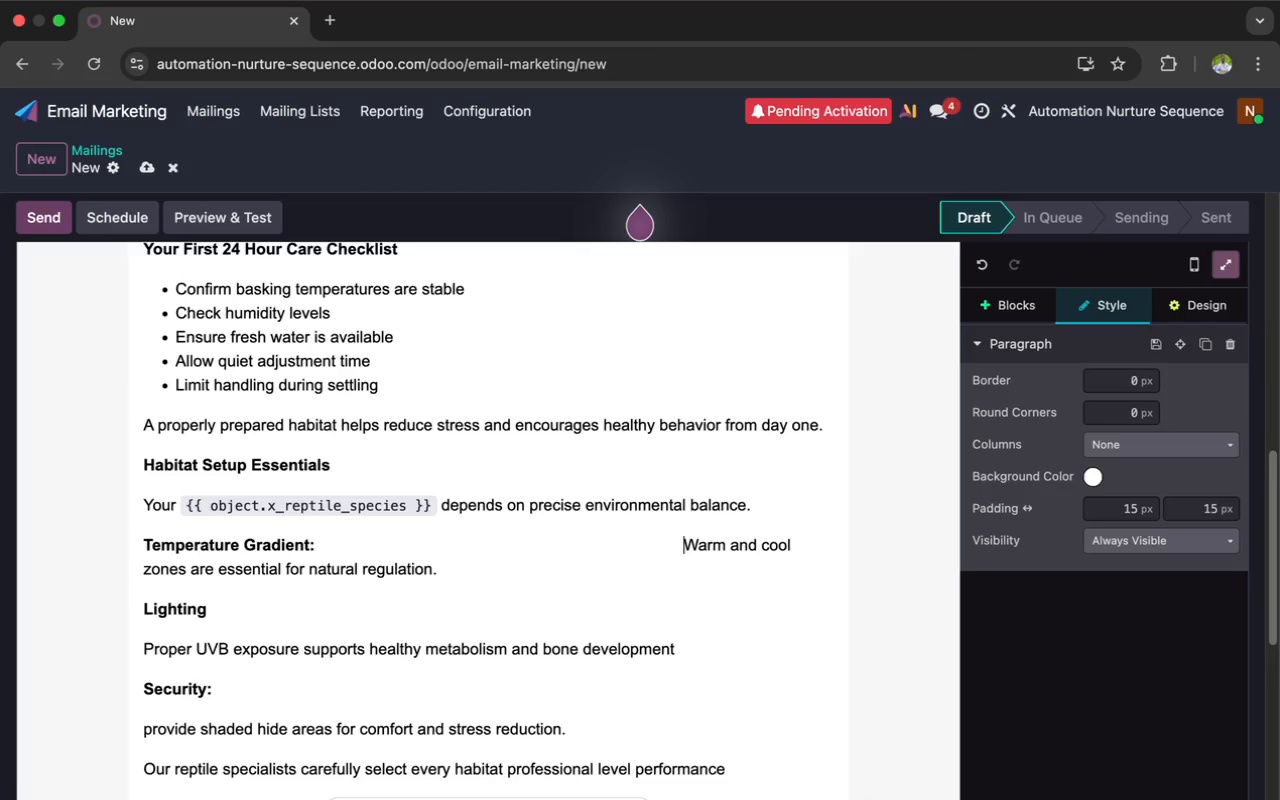 
key(Space)
 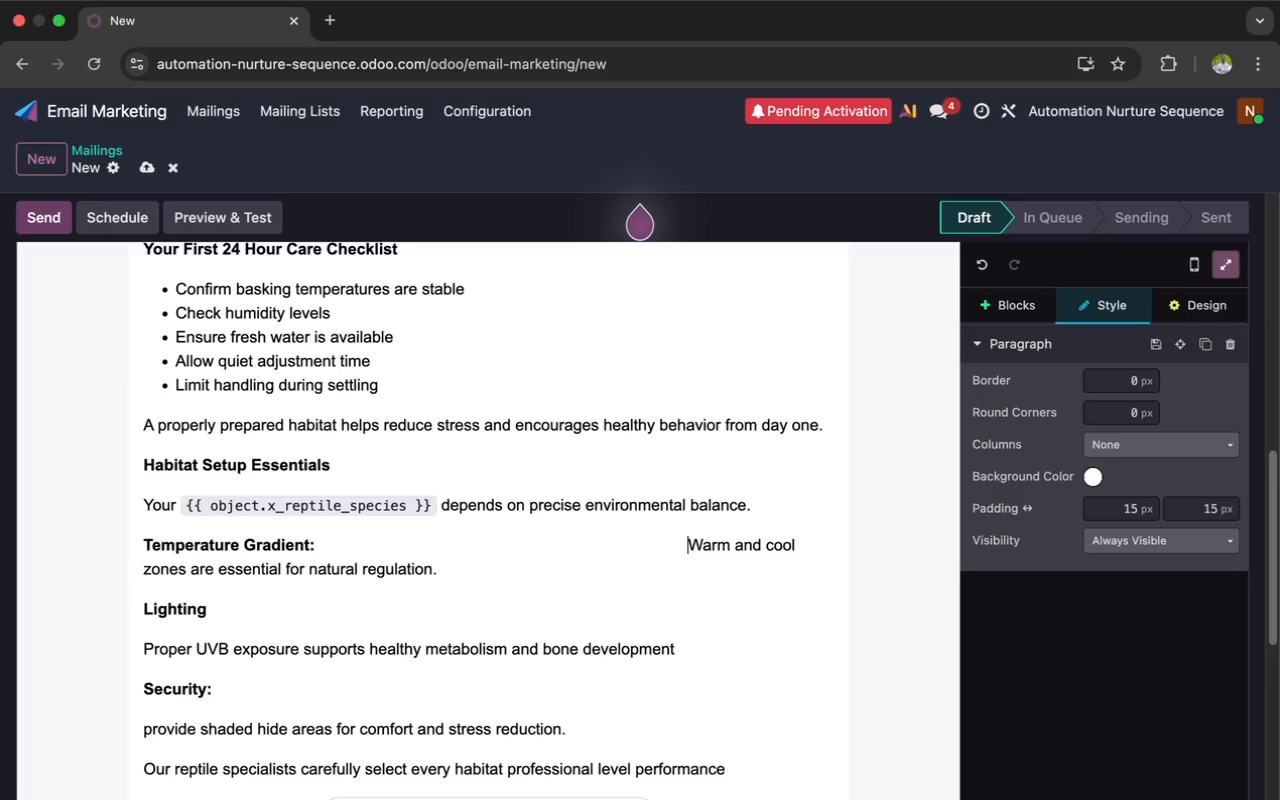 
key(Space)
 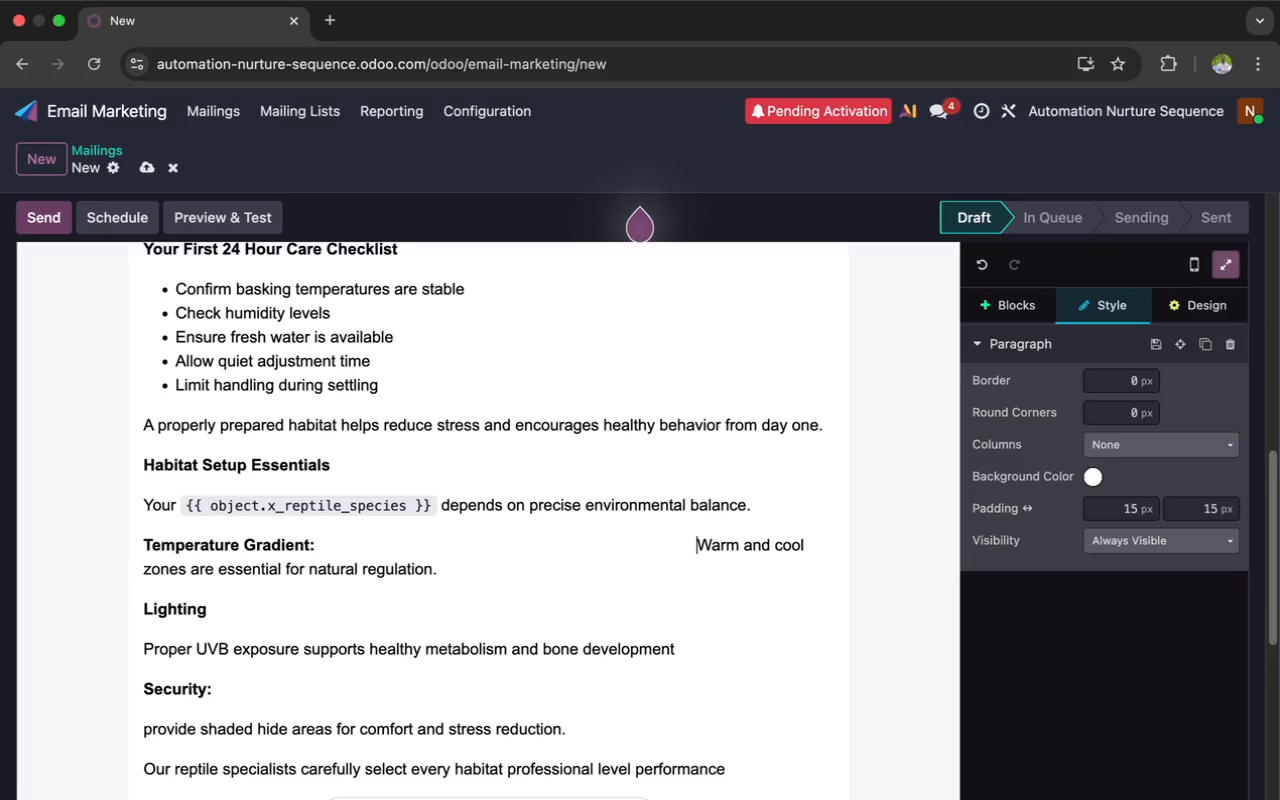 
key(Space)
 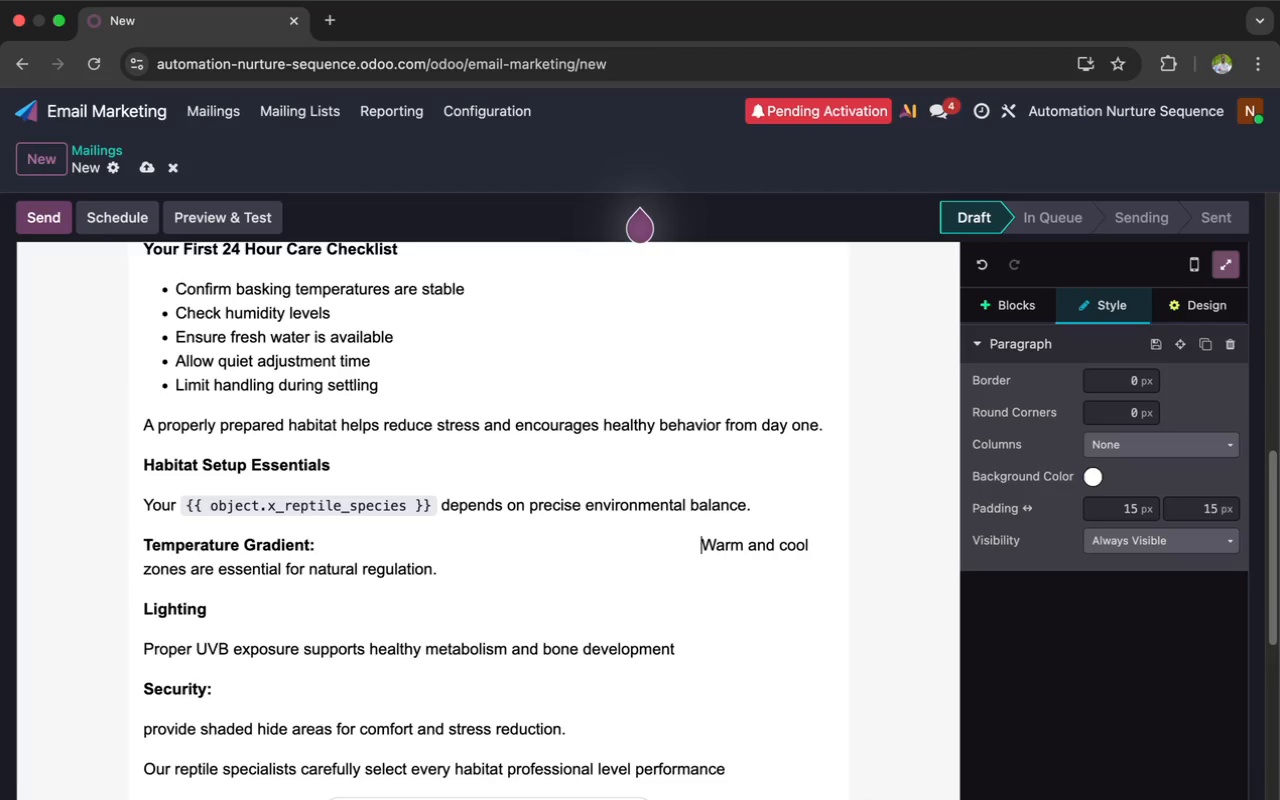 
key(Space)
 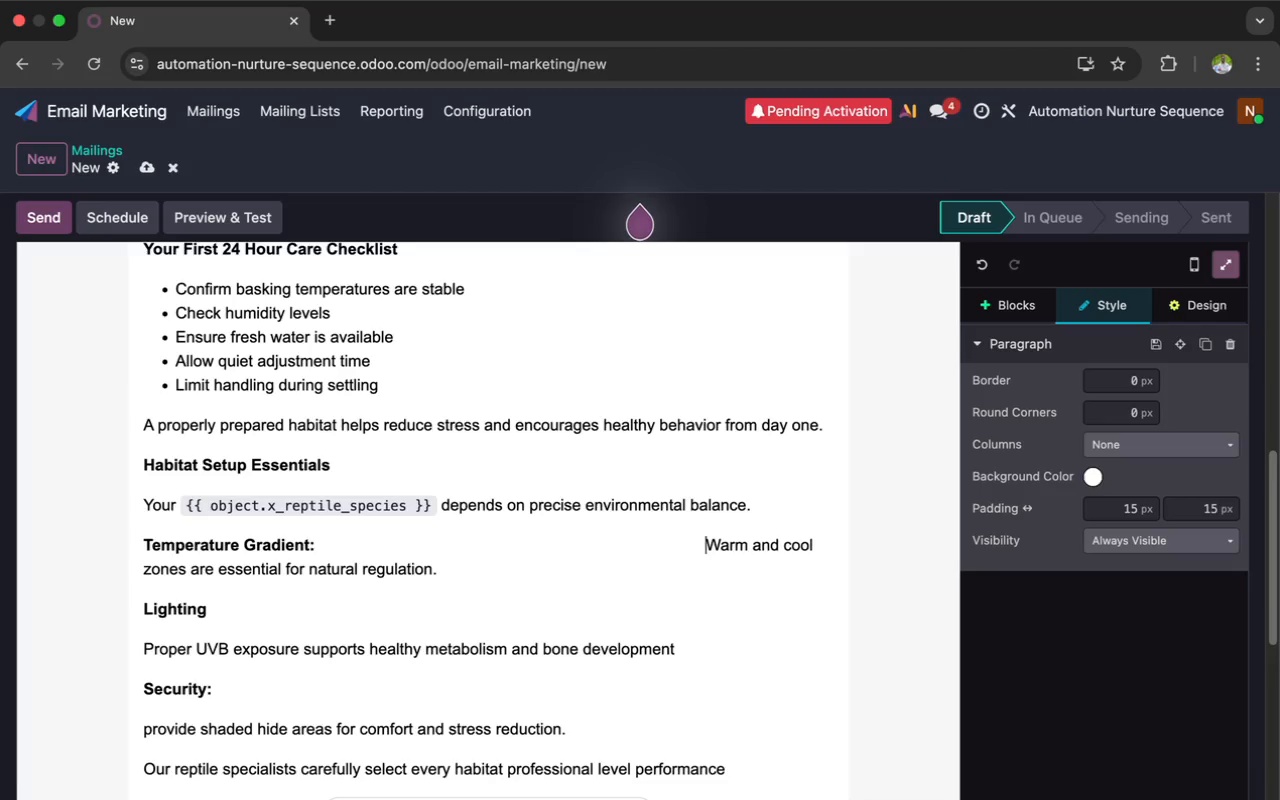 
key(Space)
 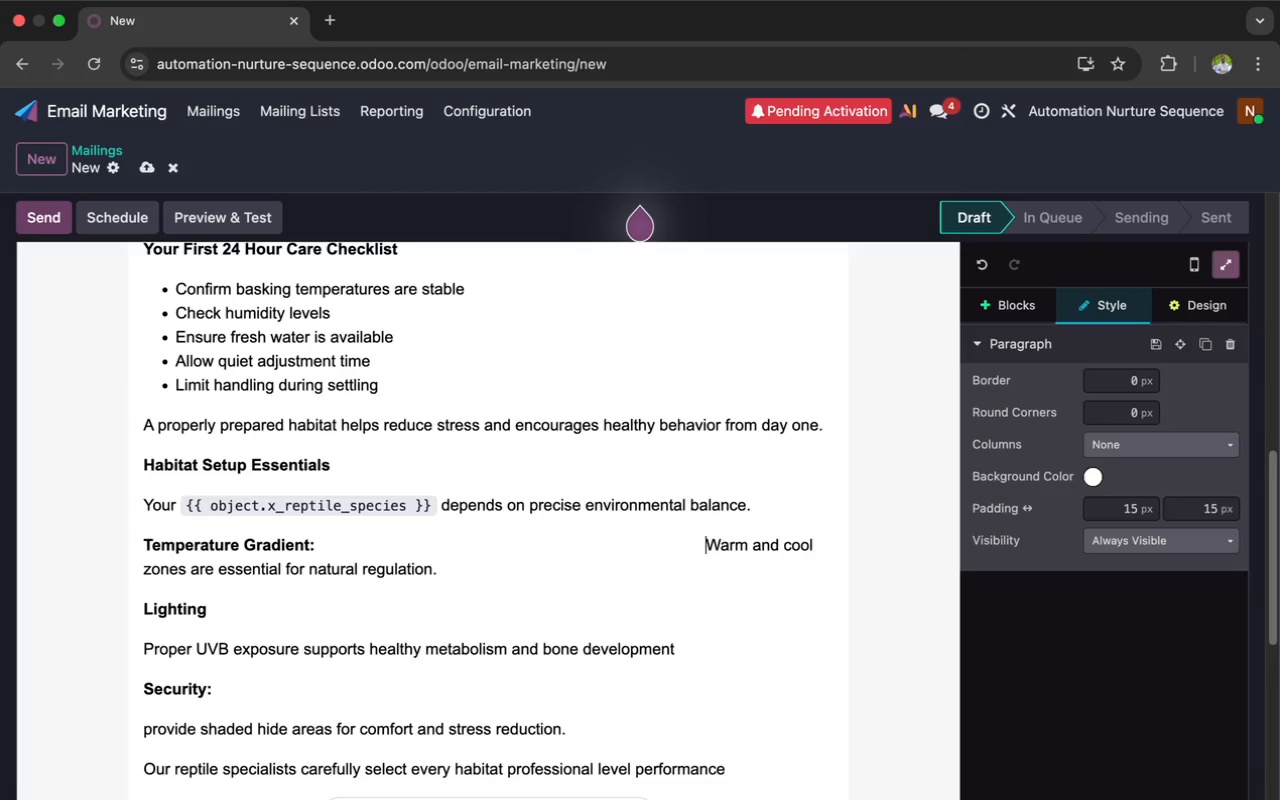 
key(Space)
 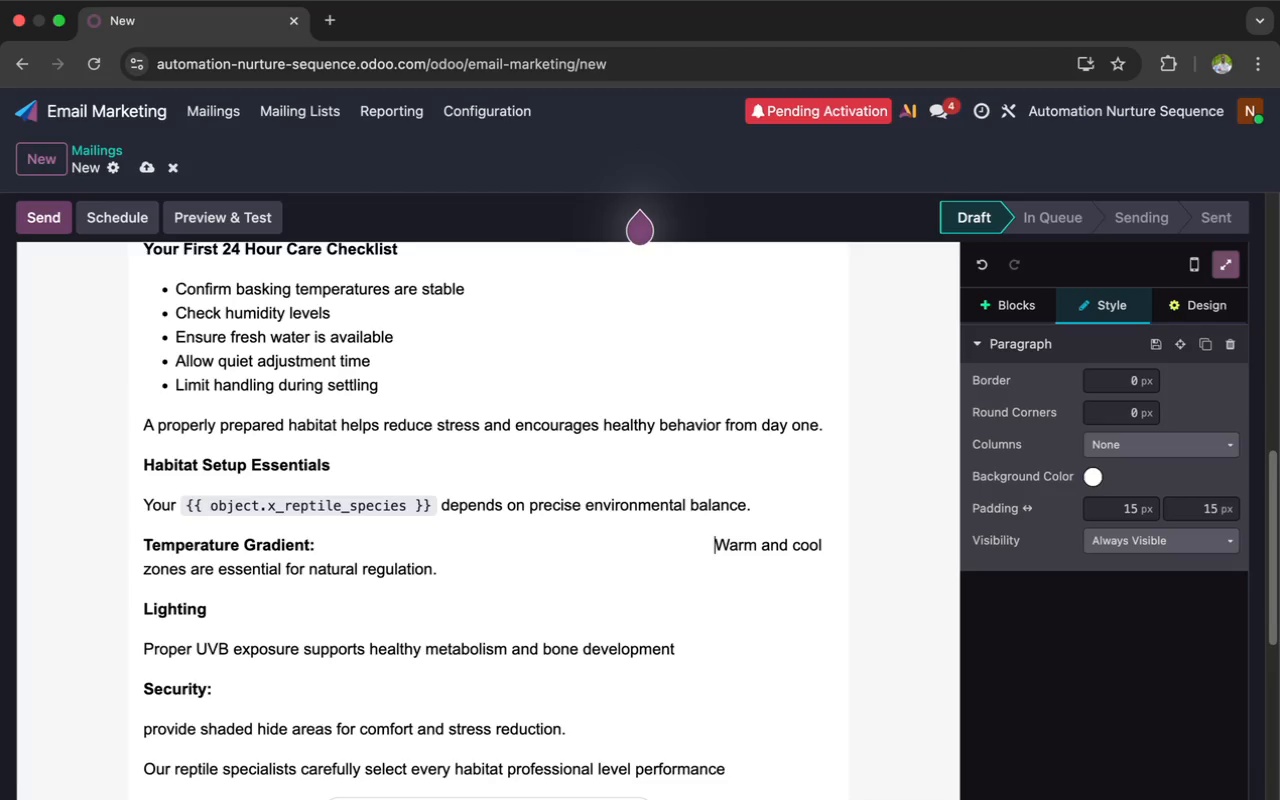 
key(Space)
 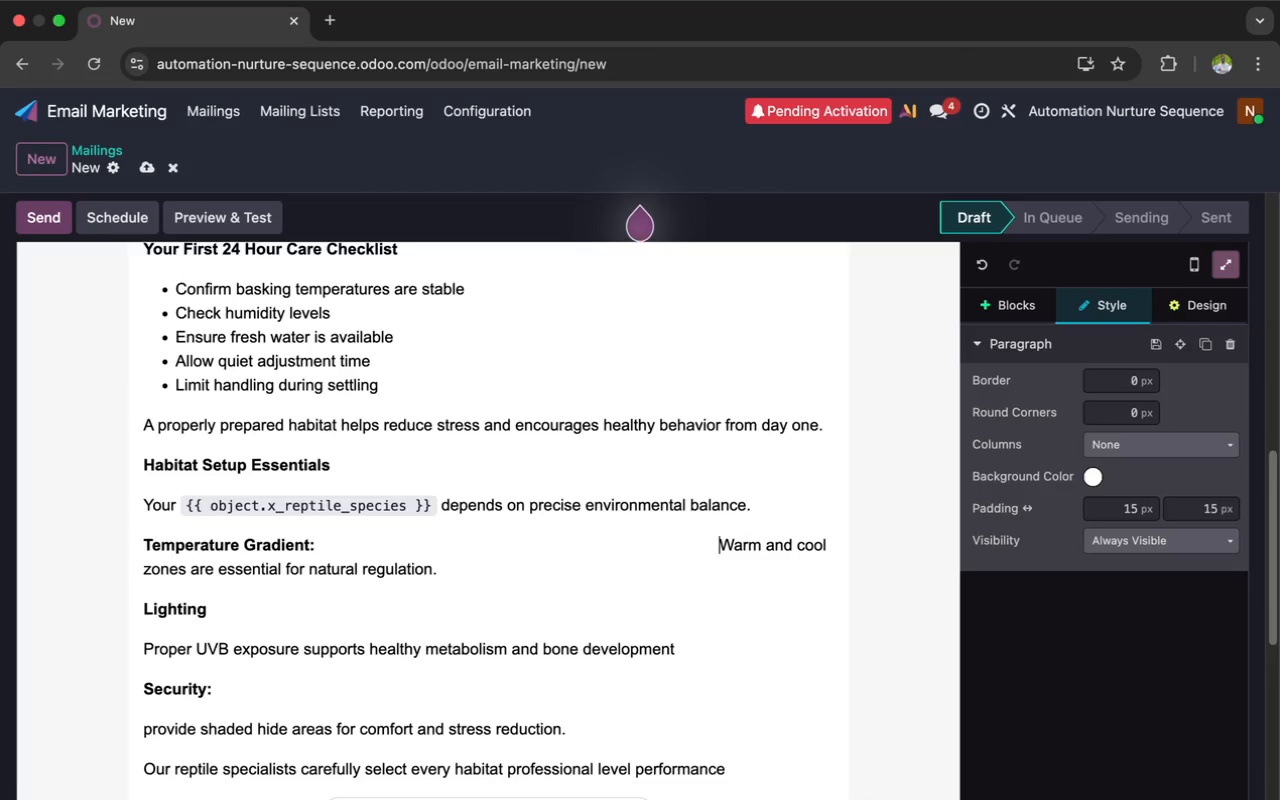 
key(Space)
 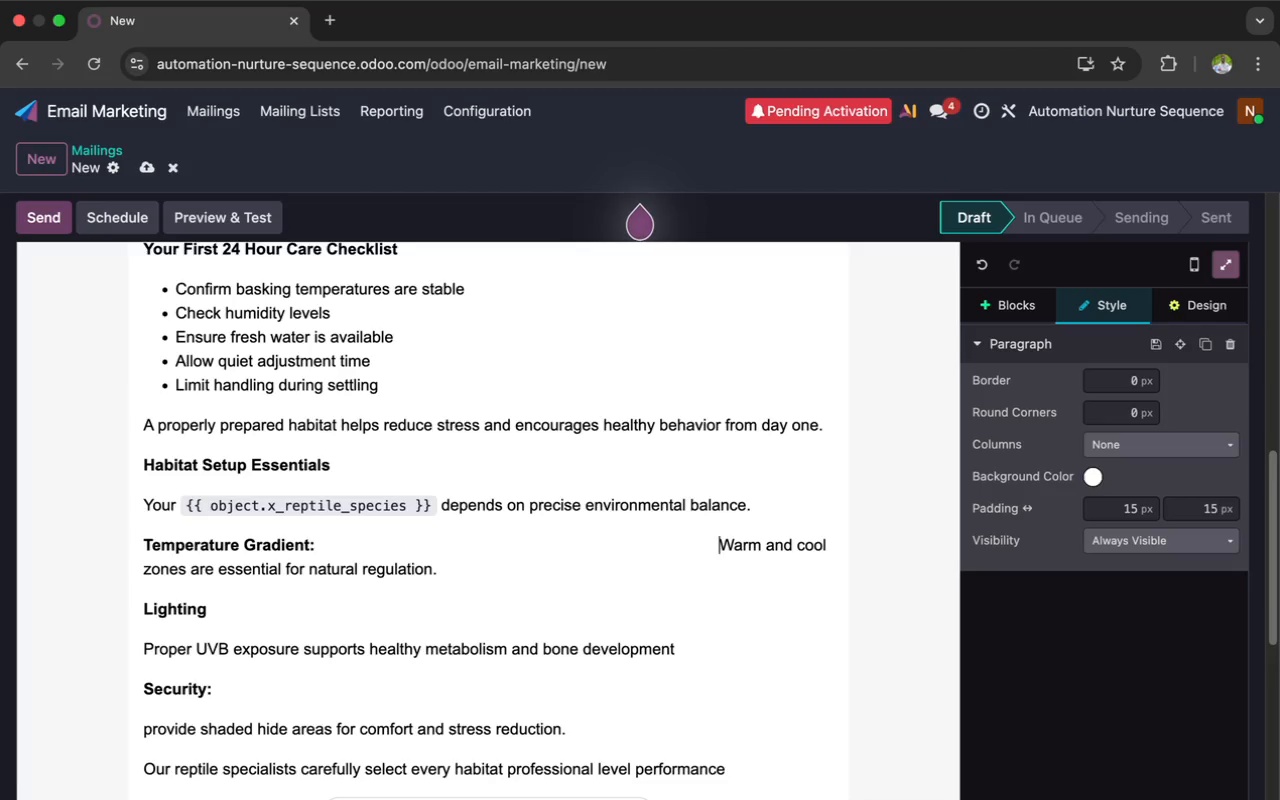 
key(Space)
 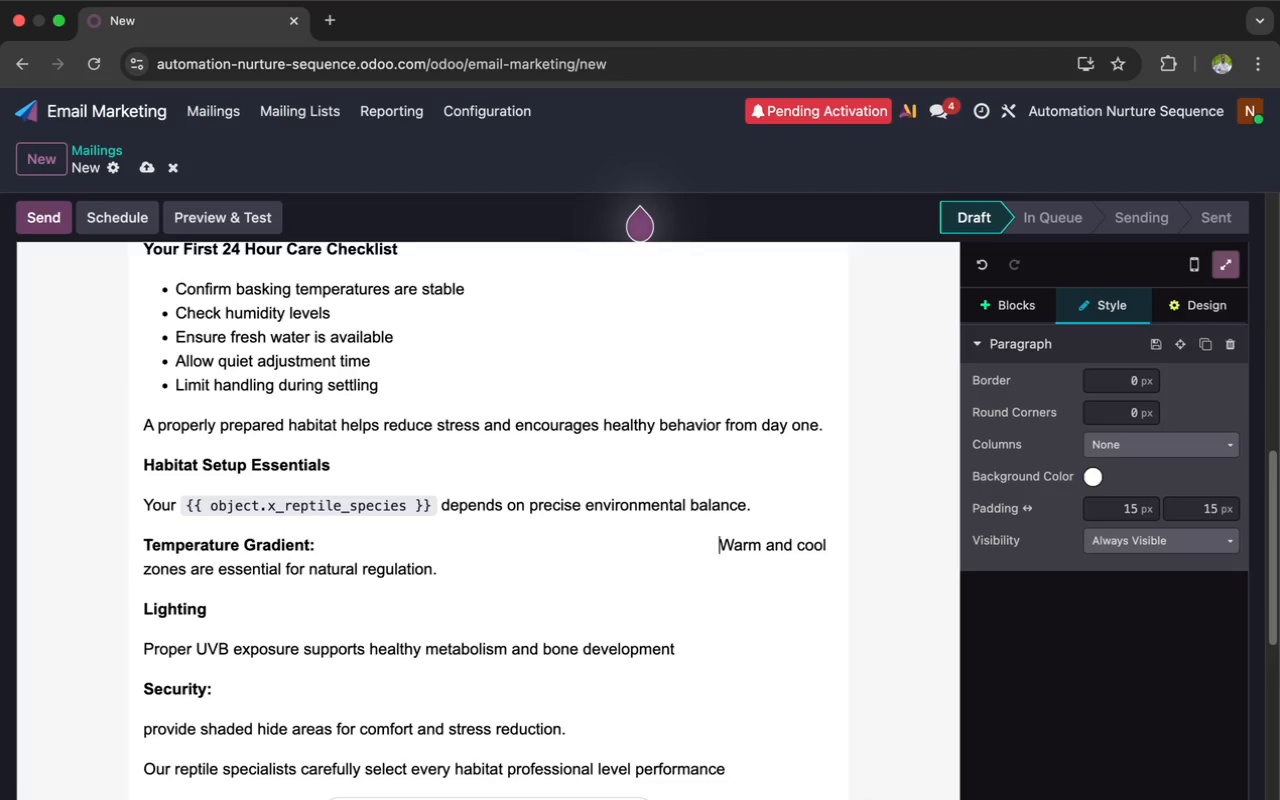 
key(Space)
 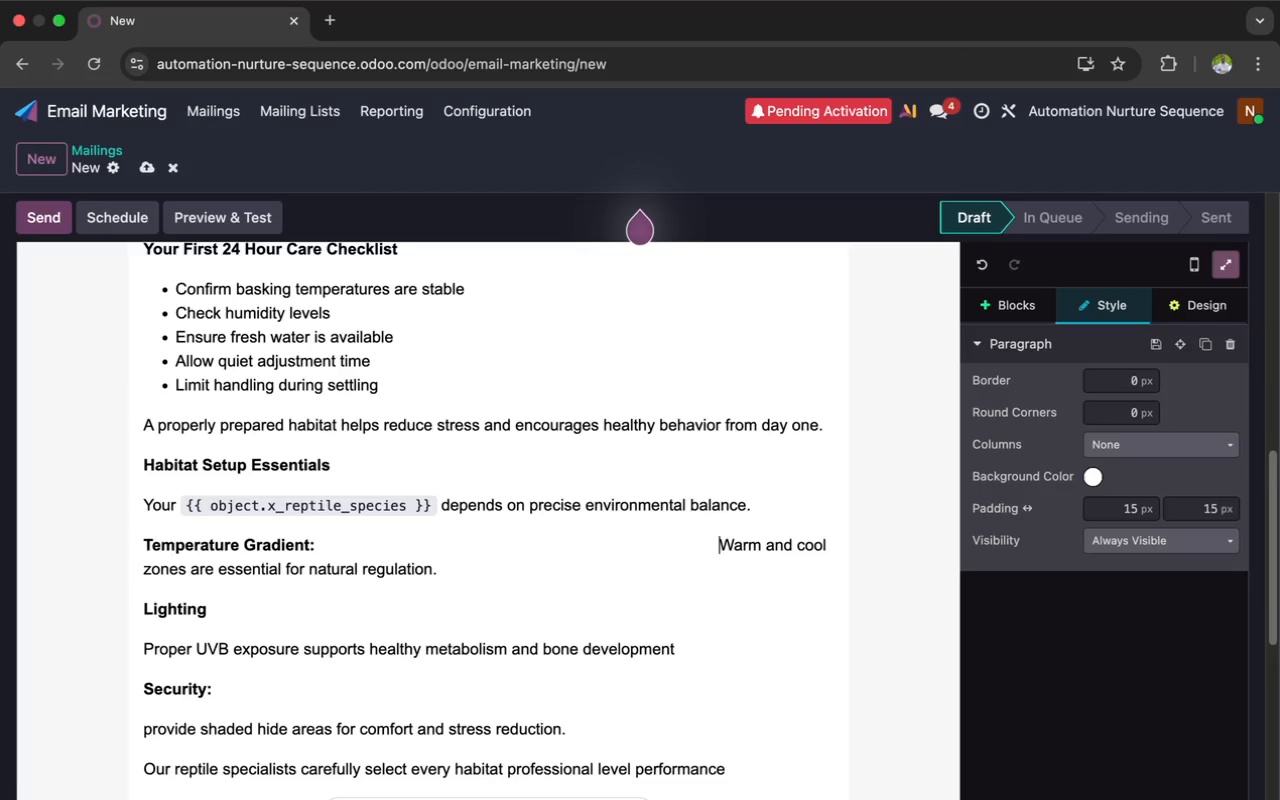 
key(Space)
 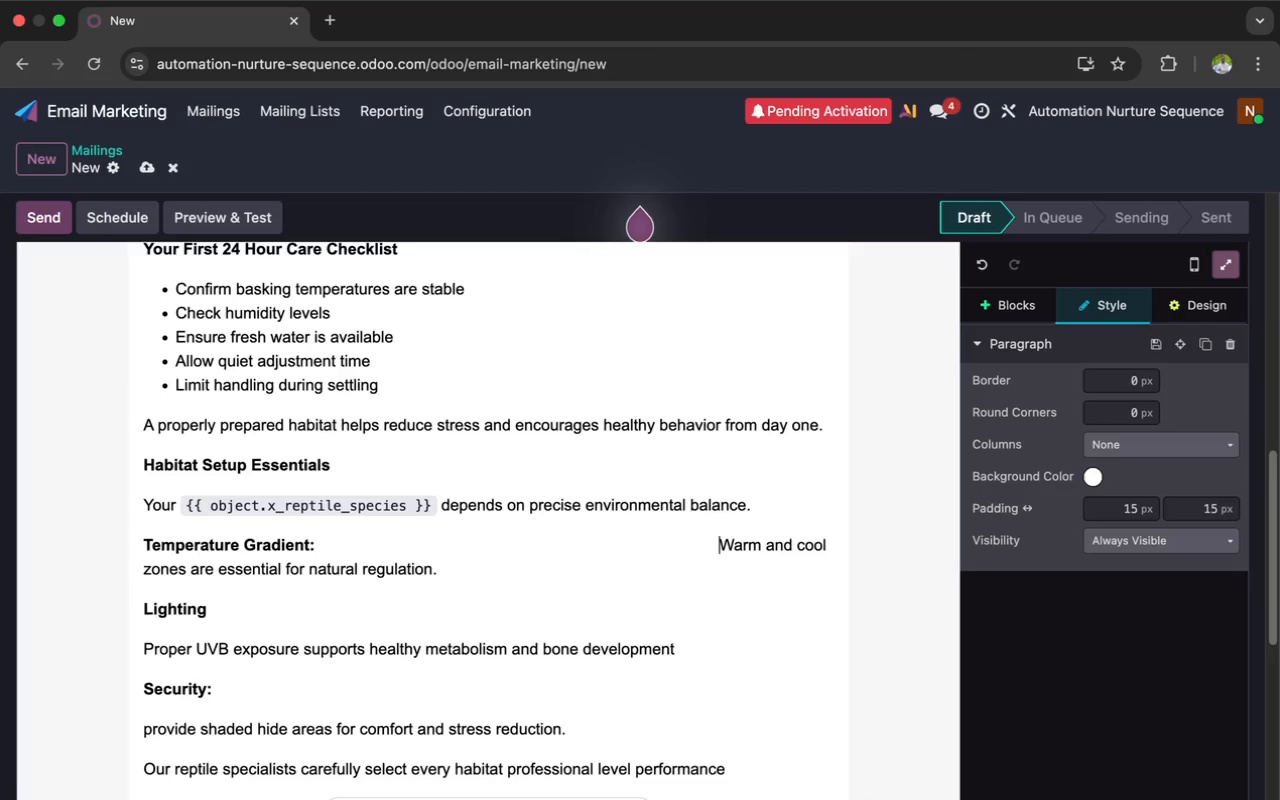 
key(Space)
 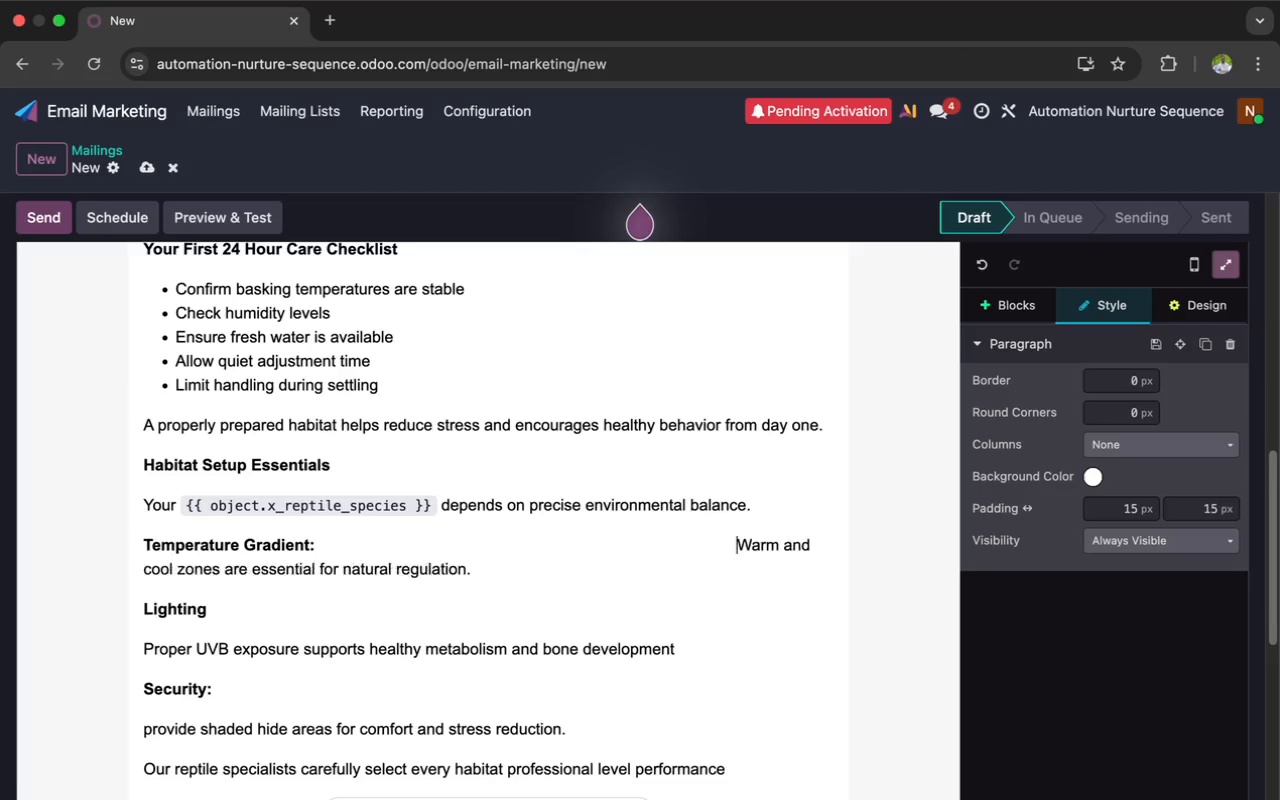 
key(Space)
 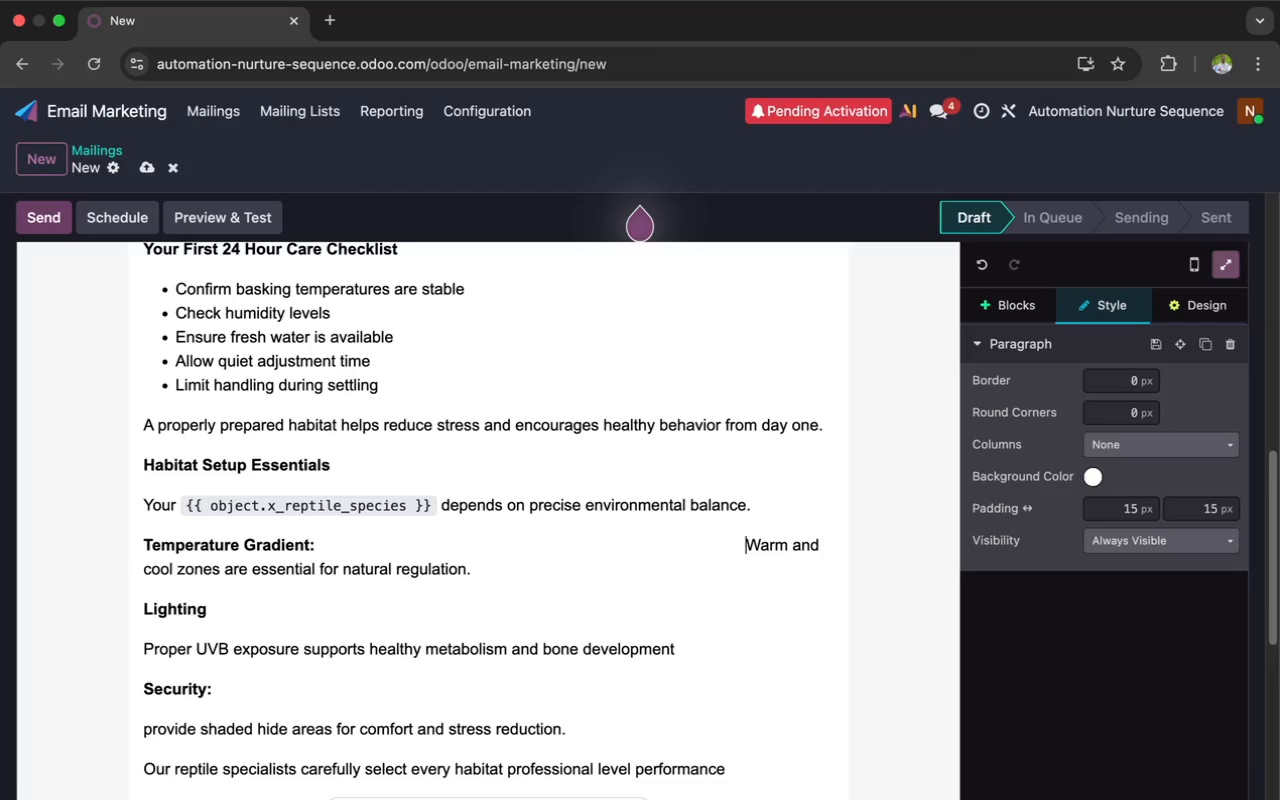 
key(Space)
 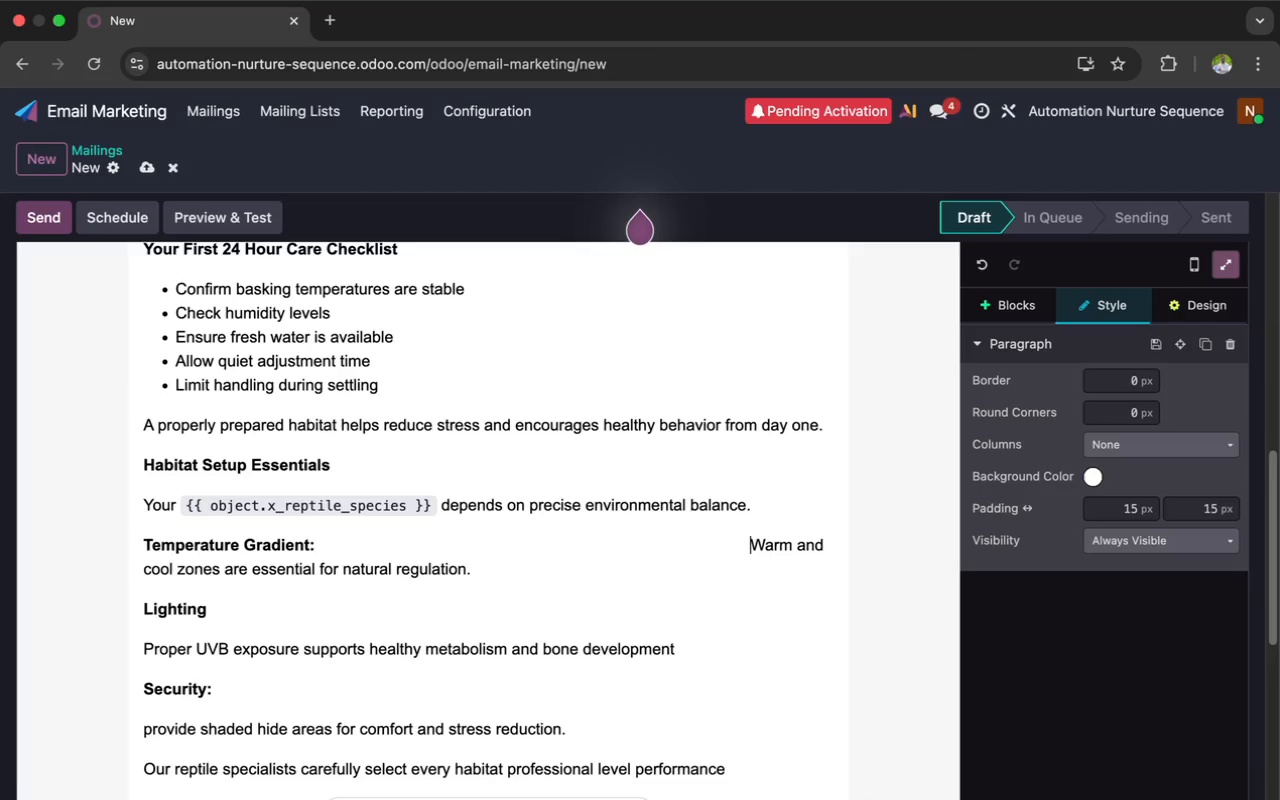 
key(Space)
 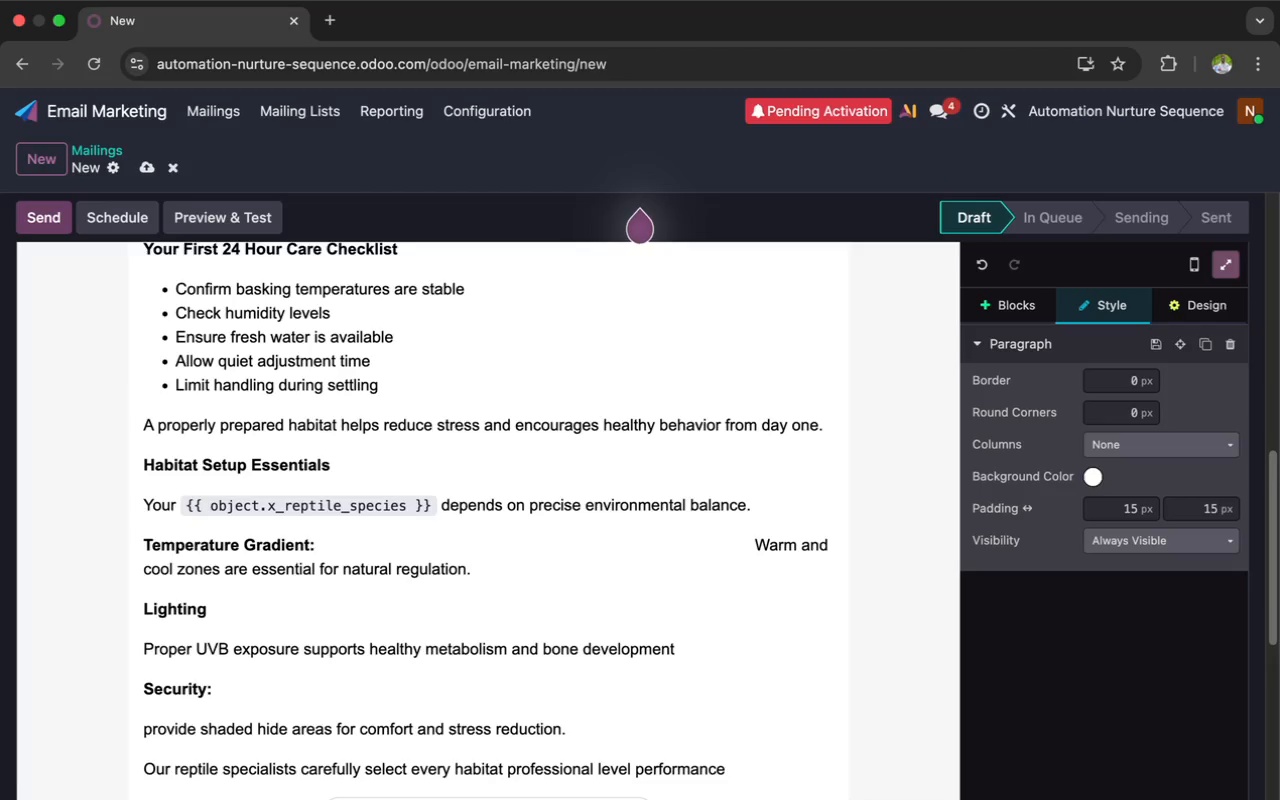 
wait(6.69)
 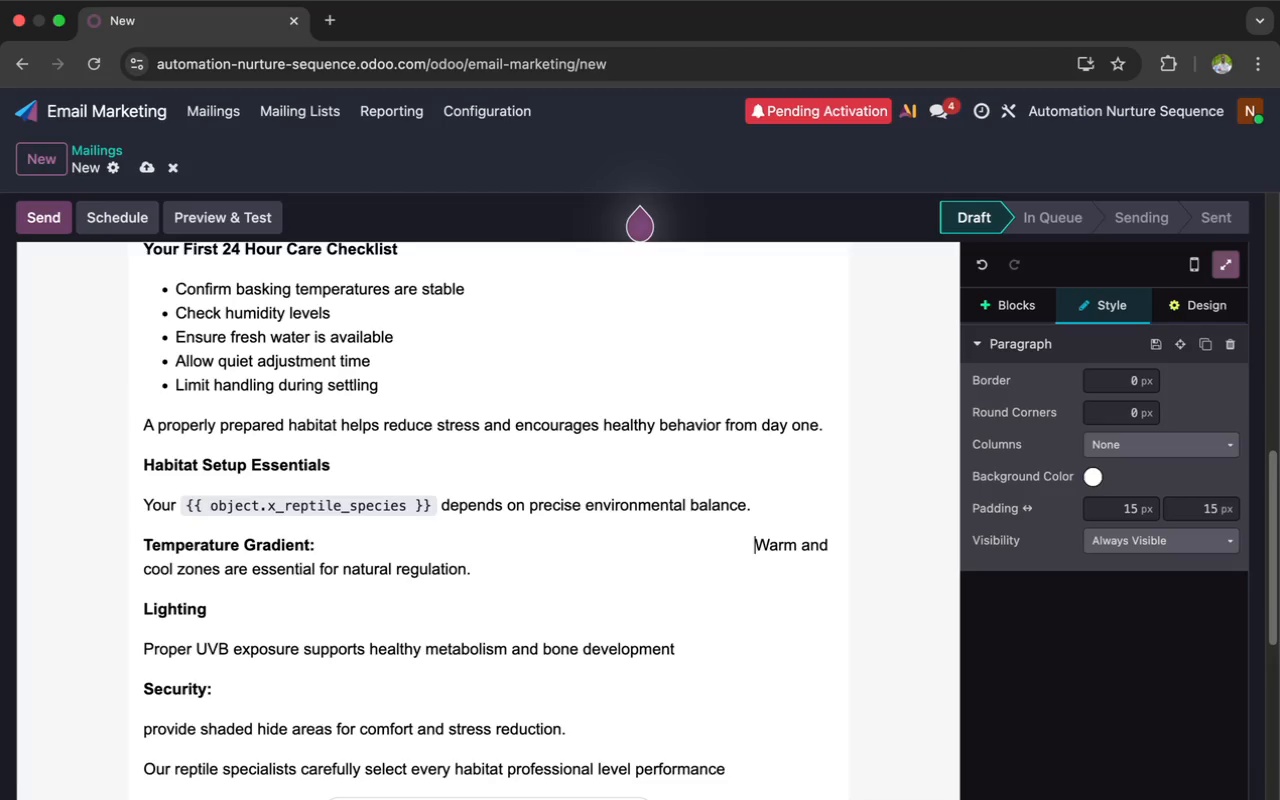 
key(Space)
 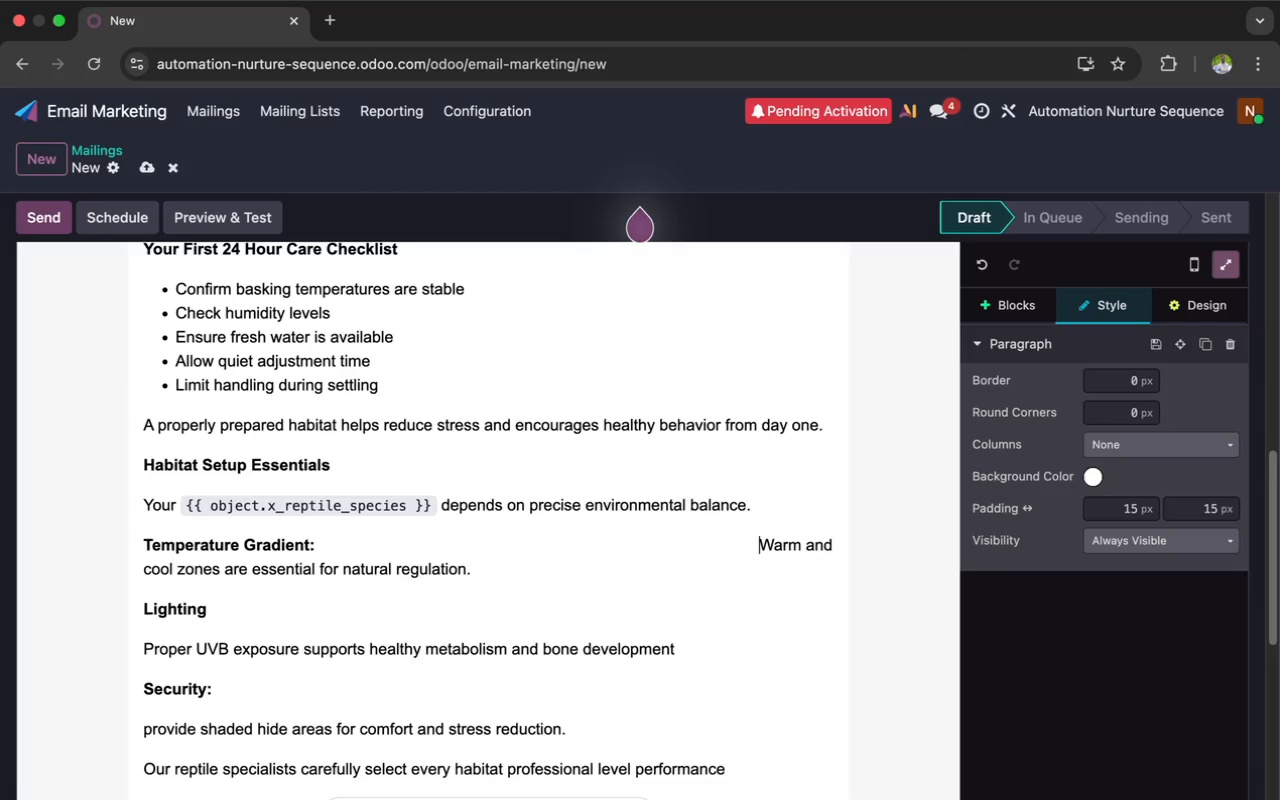 
key(Space)
 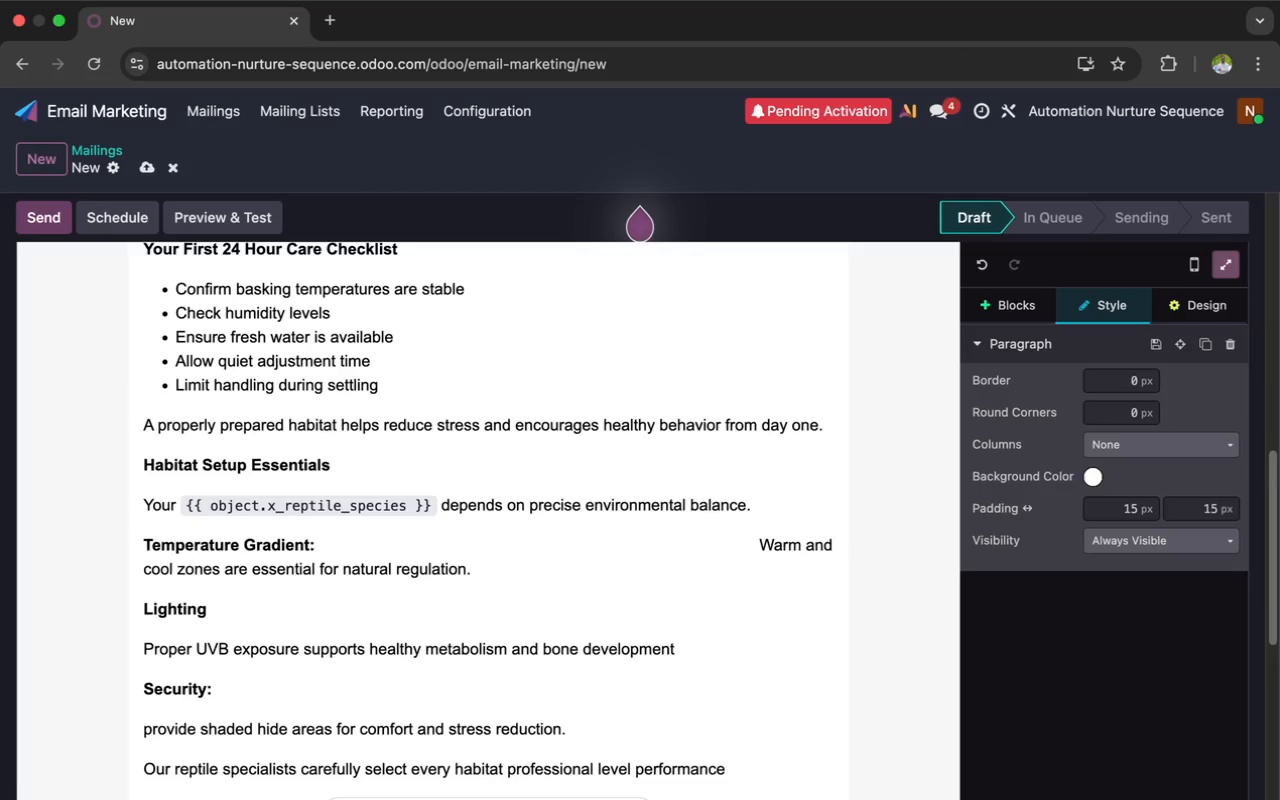 
key(Space)
 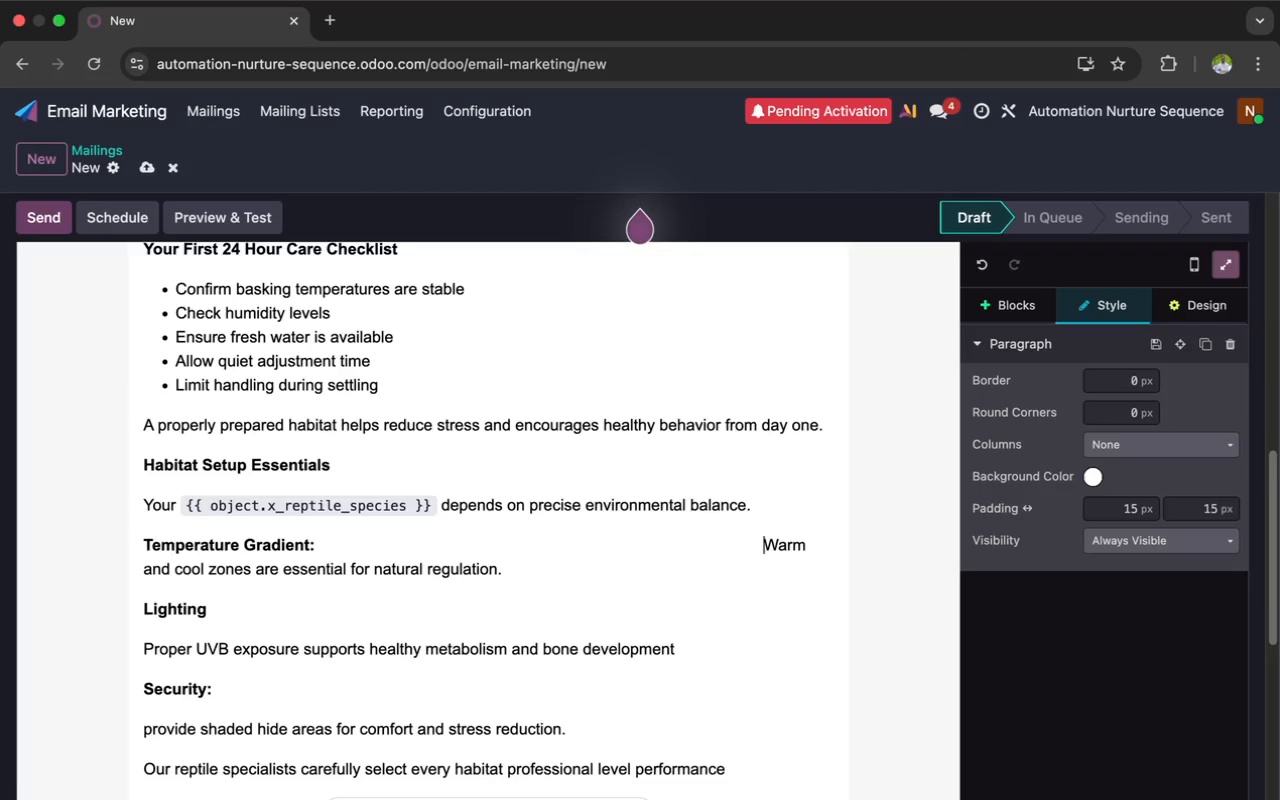 
key(Space)
 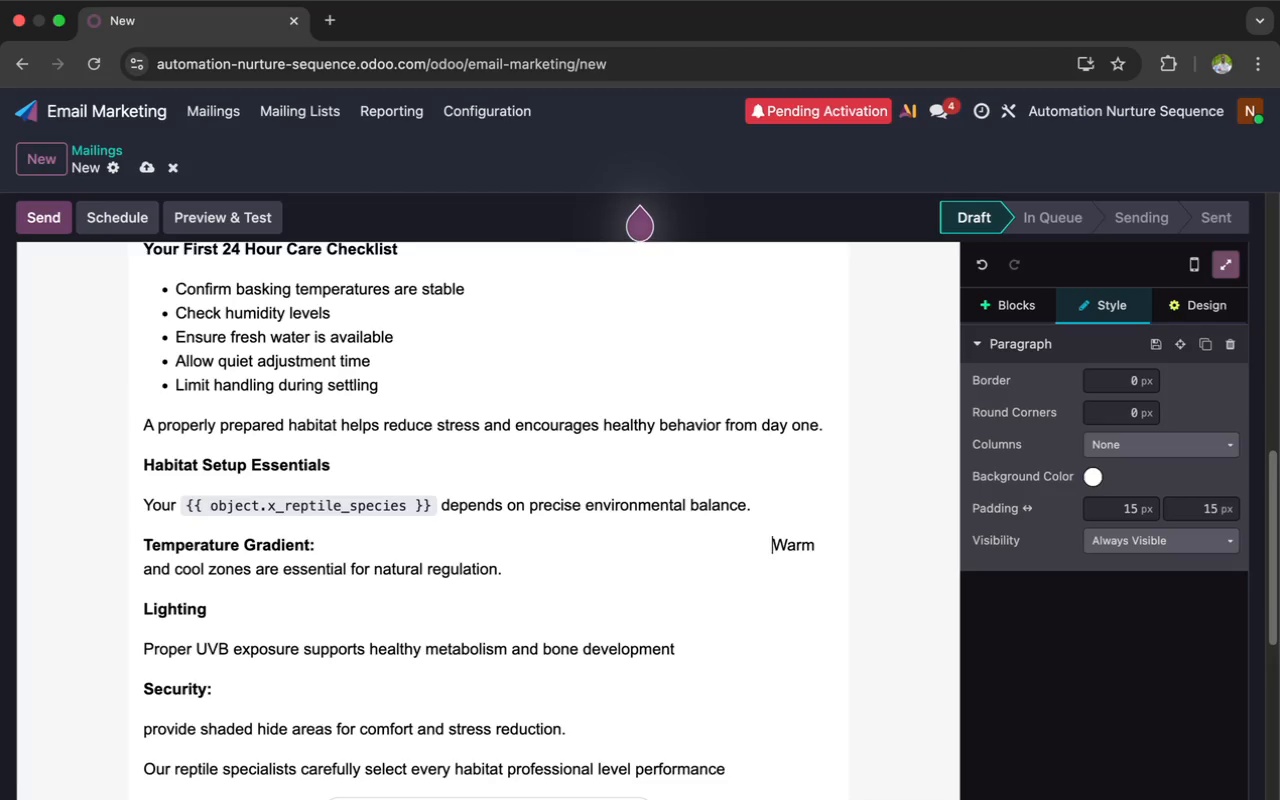 
key(Space)
 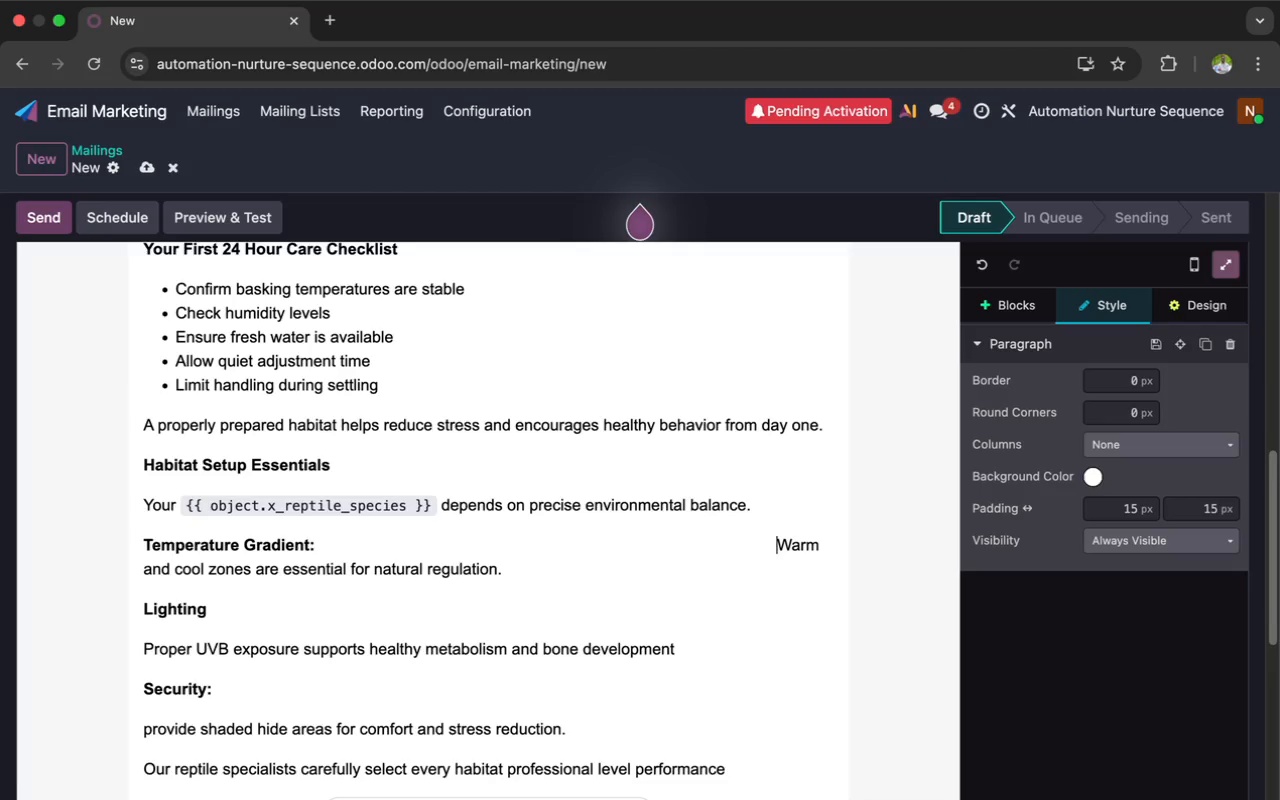 
key(Space)
 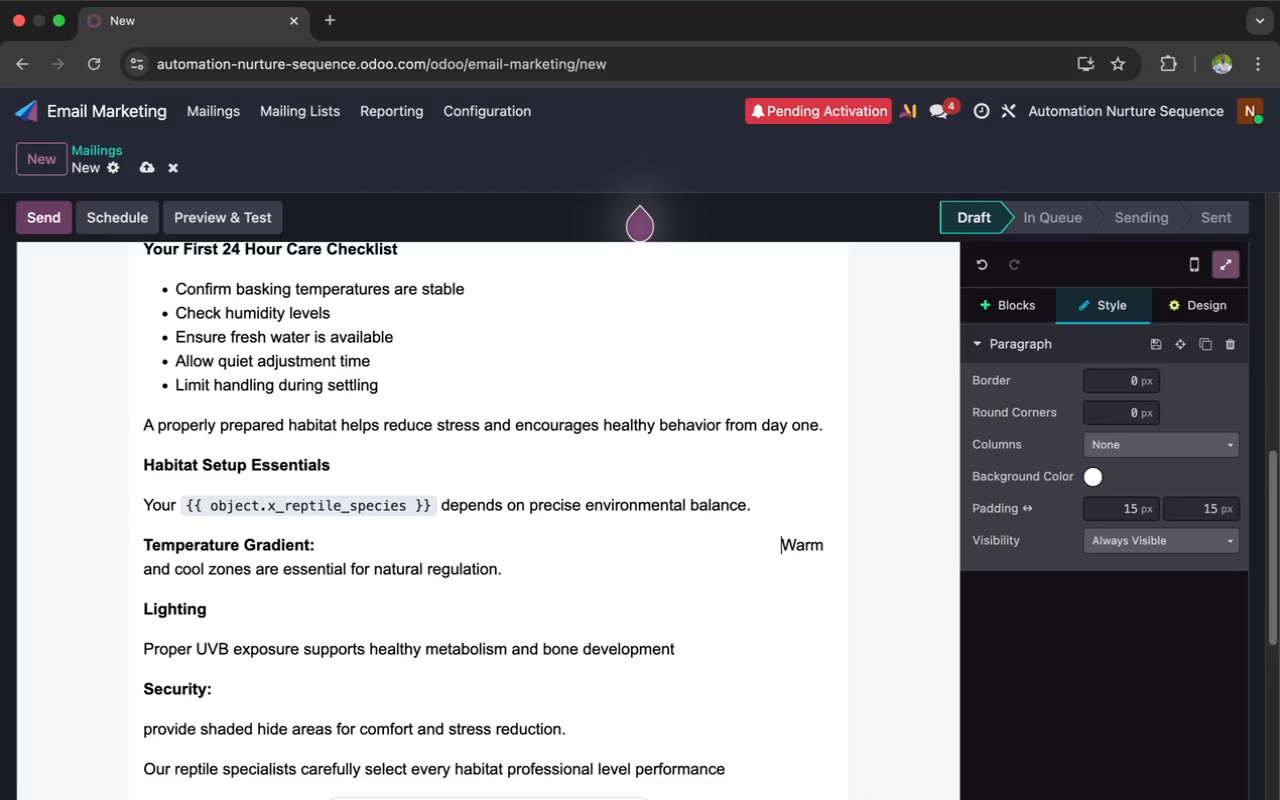 
key(Space)
 